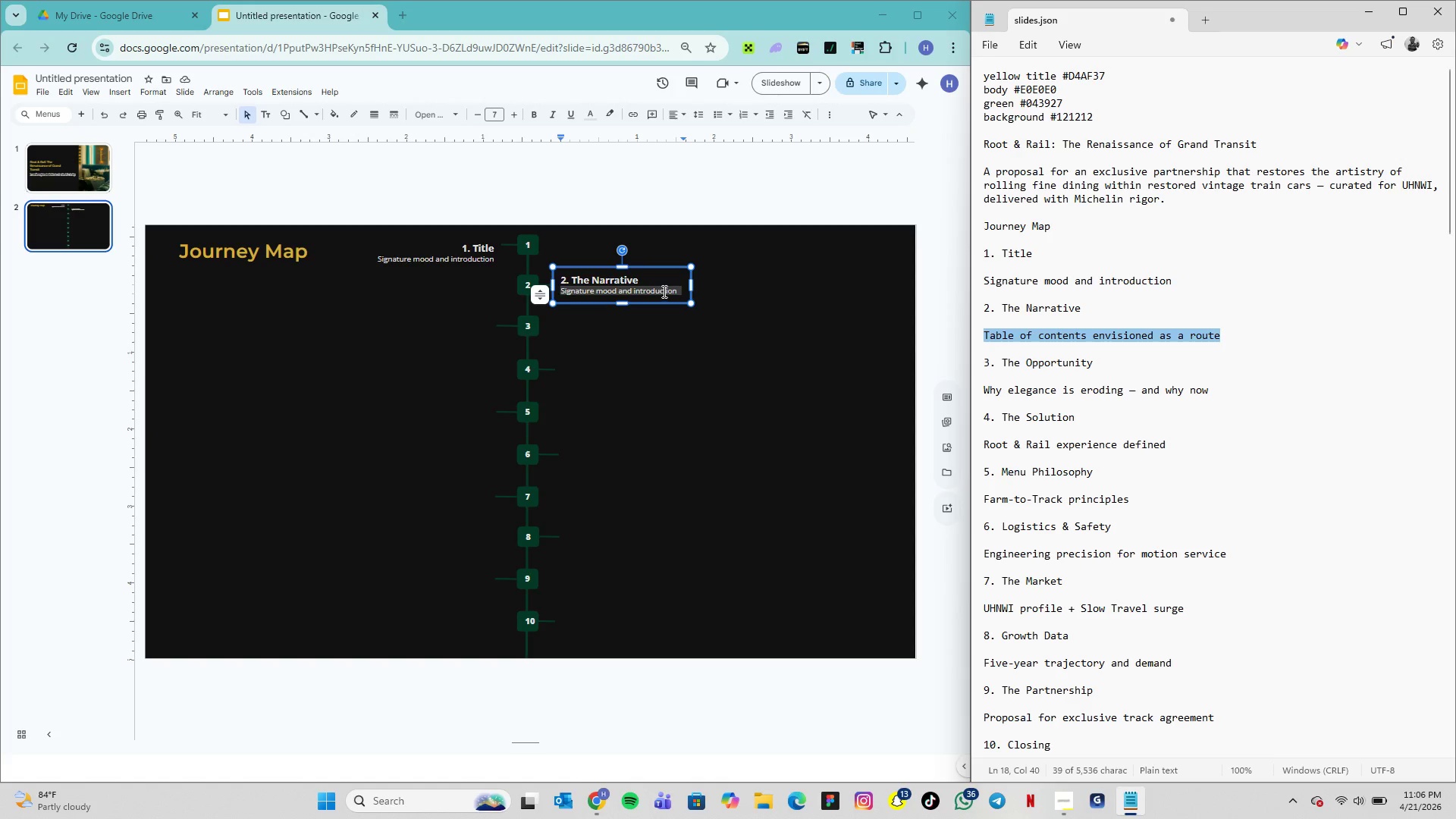 
double_click([663, 291])
 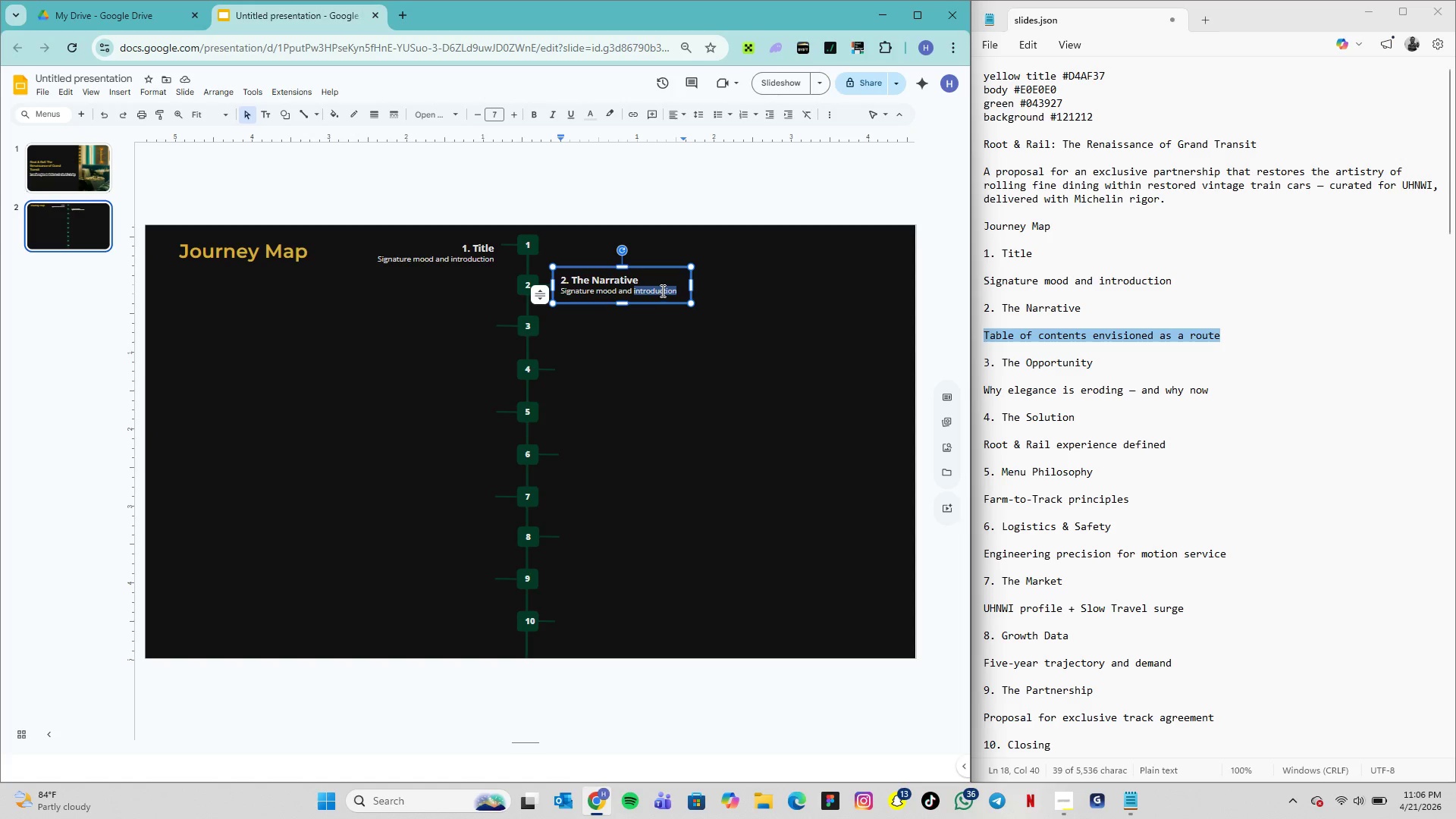 
triple_click([661, 290])
 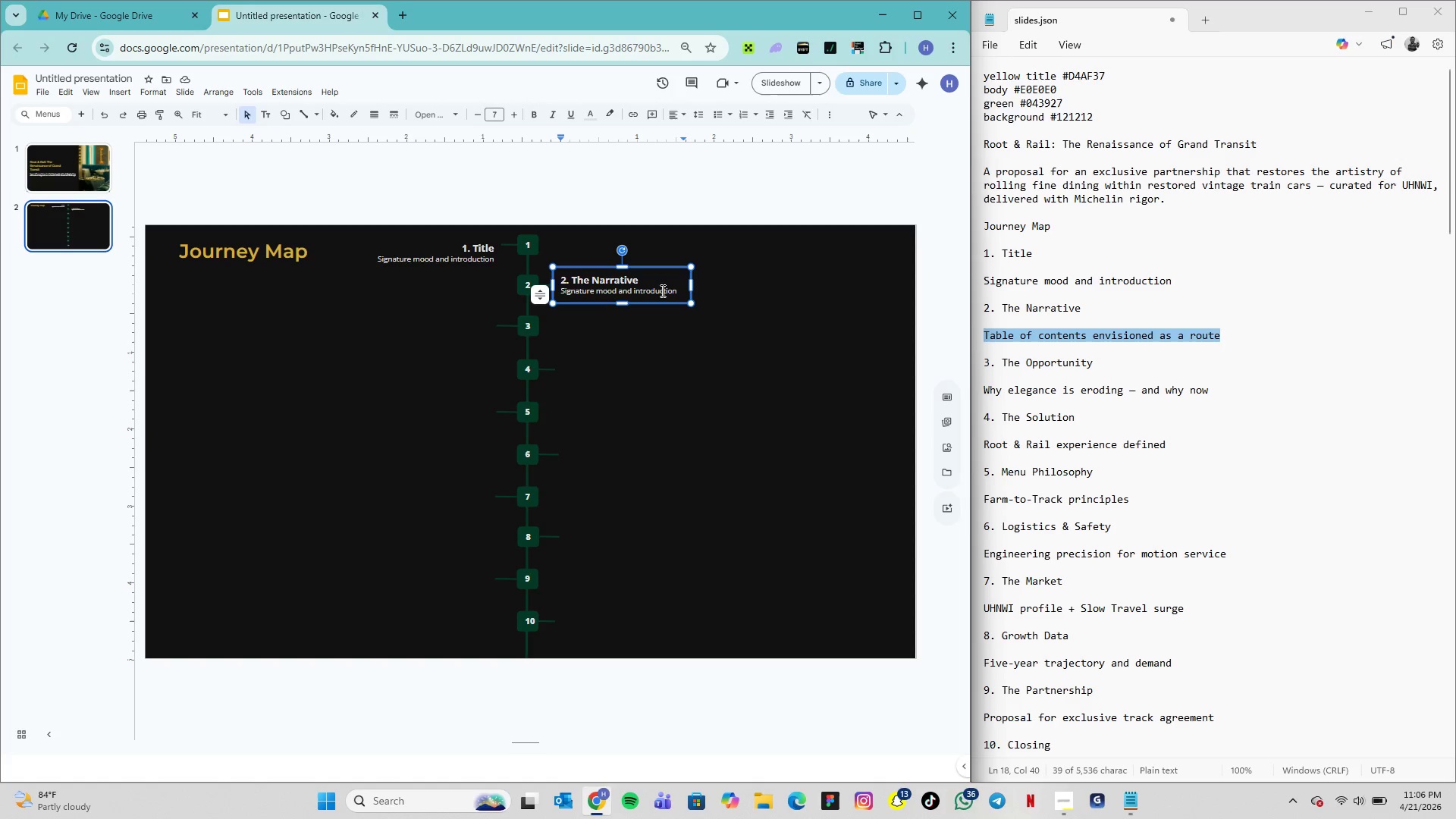 
triple_click([661, 290])
 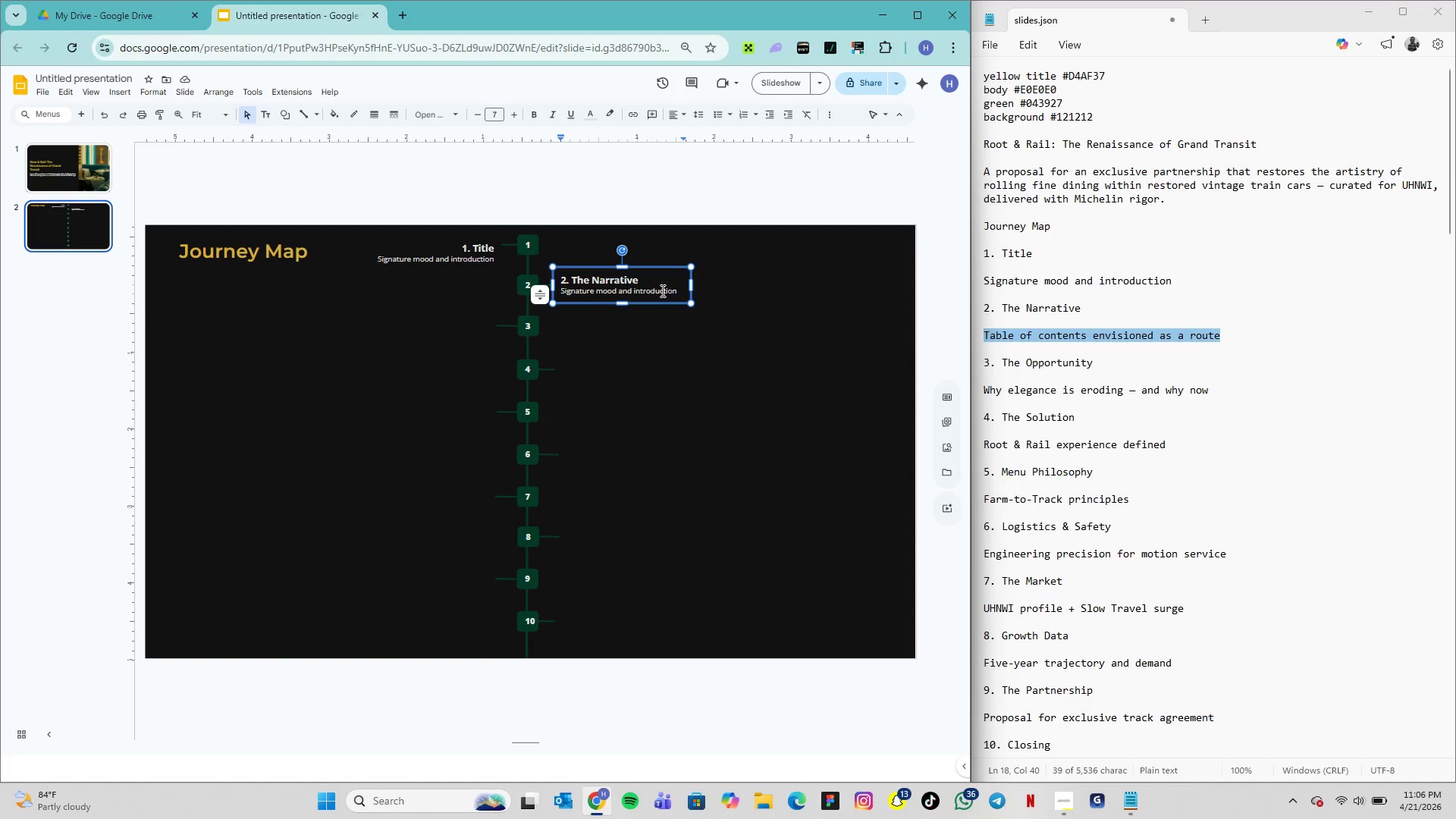 
triple_click([661, 290])
 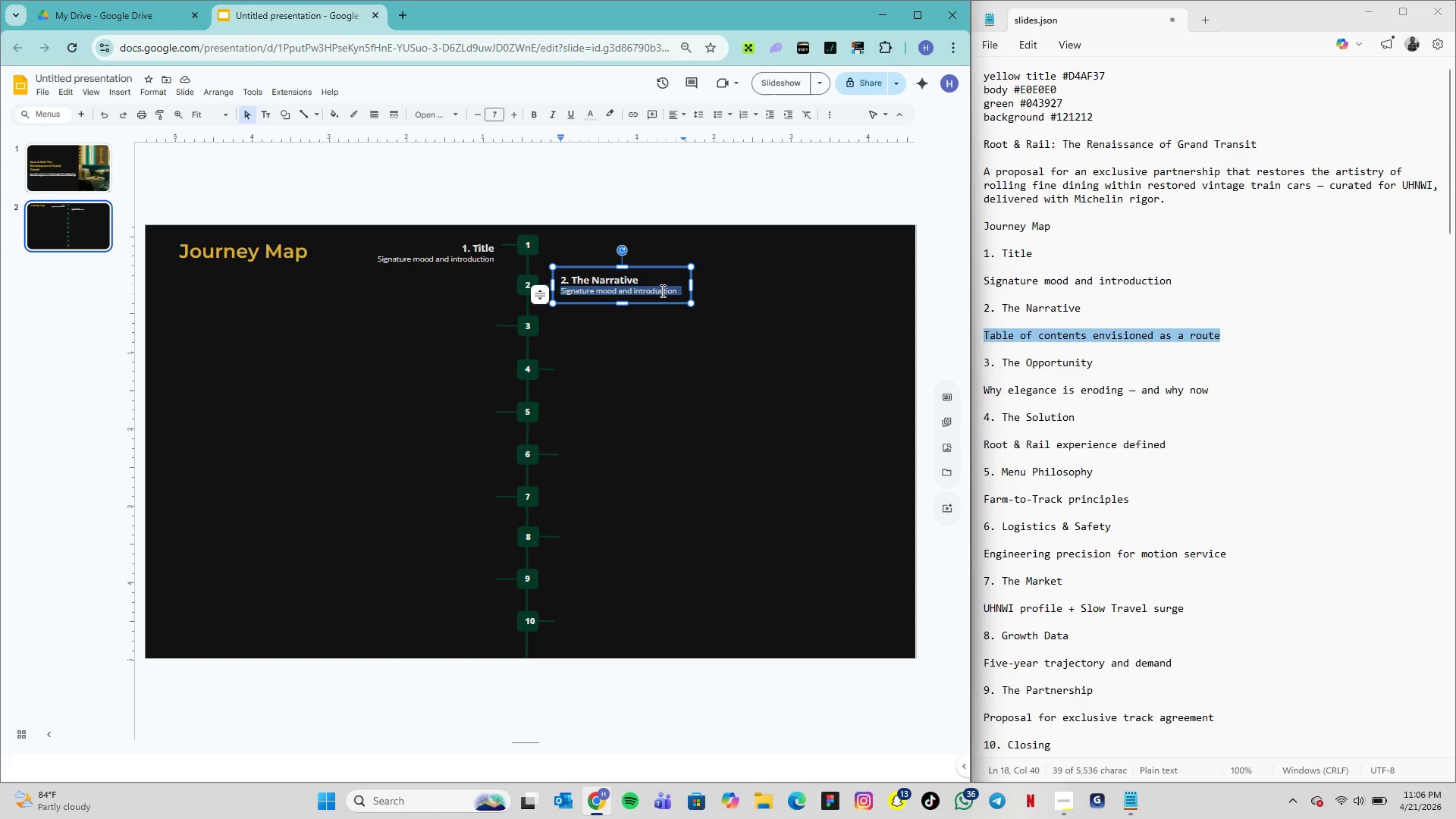 
triple_click([661, 290])
 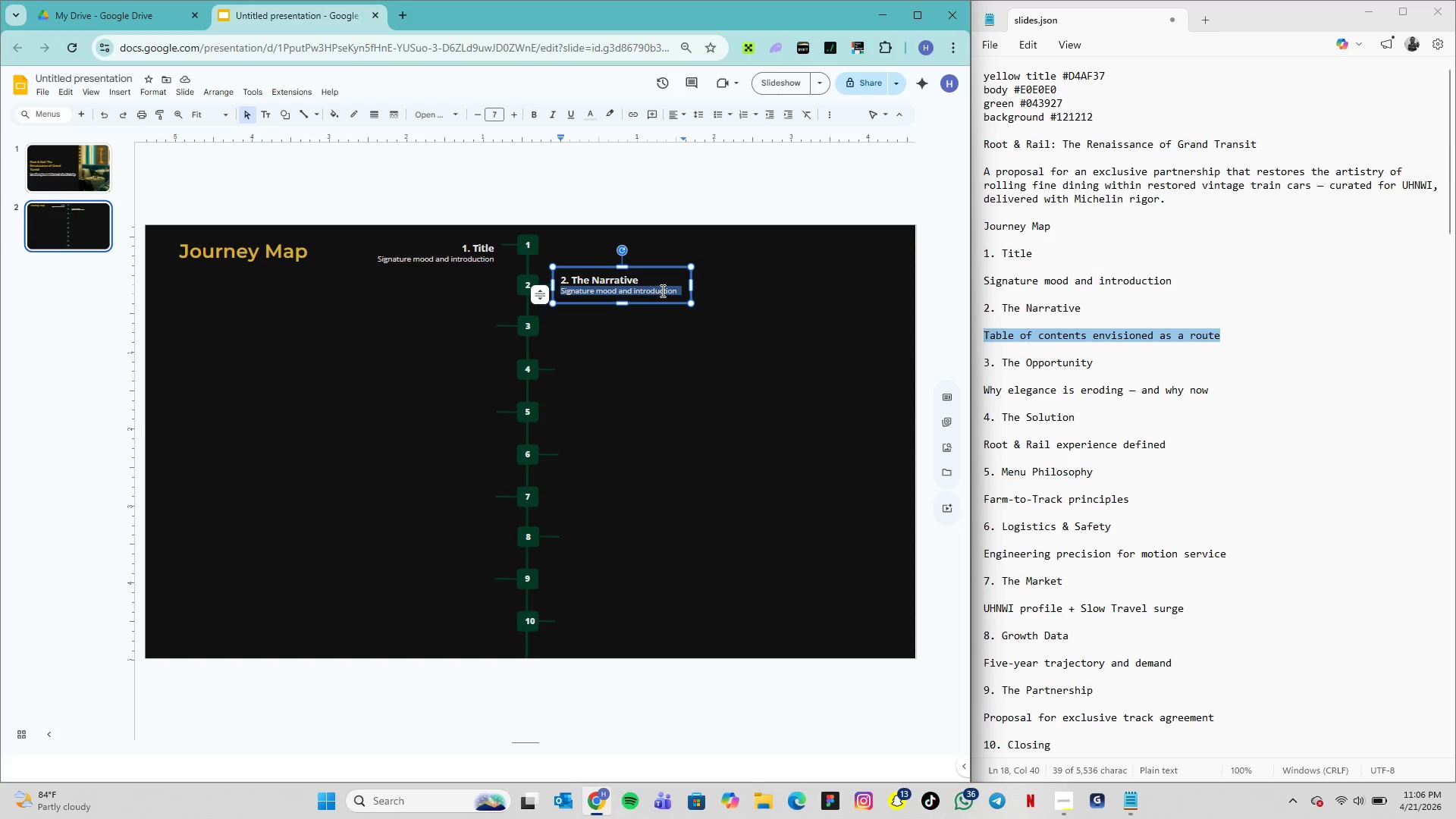 
key(Control+V)
 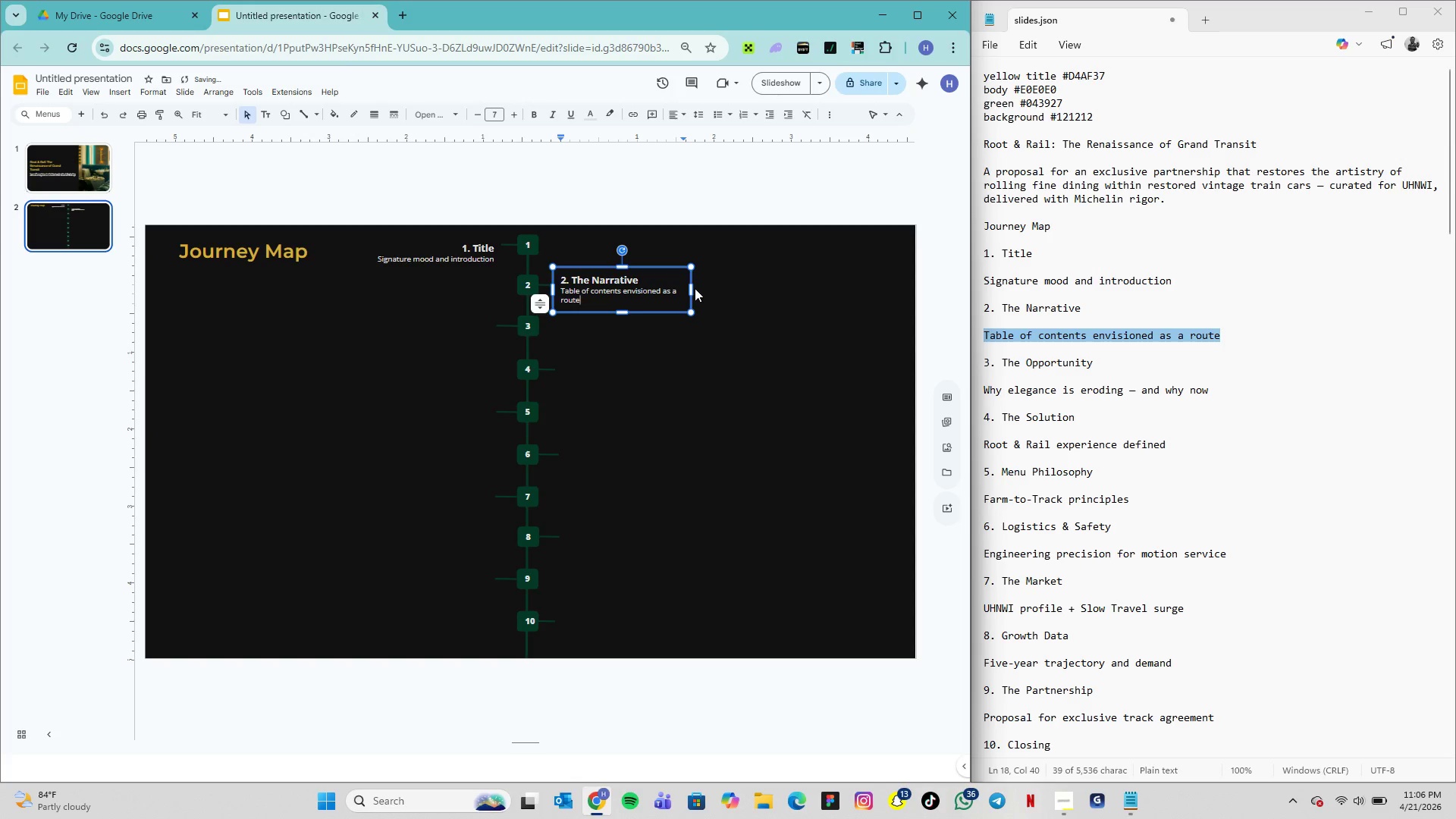 
left_click_drag(start_coordinate=[692, 286], to_coordinate=[698, 287])
 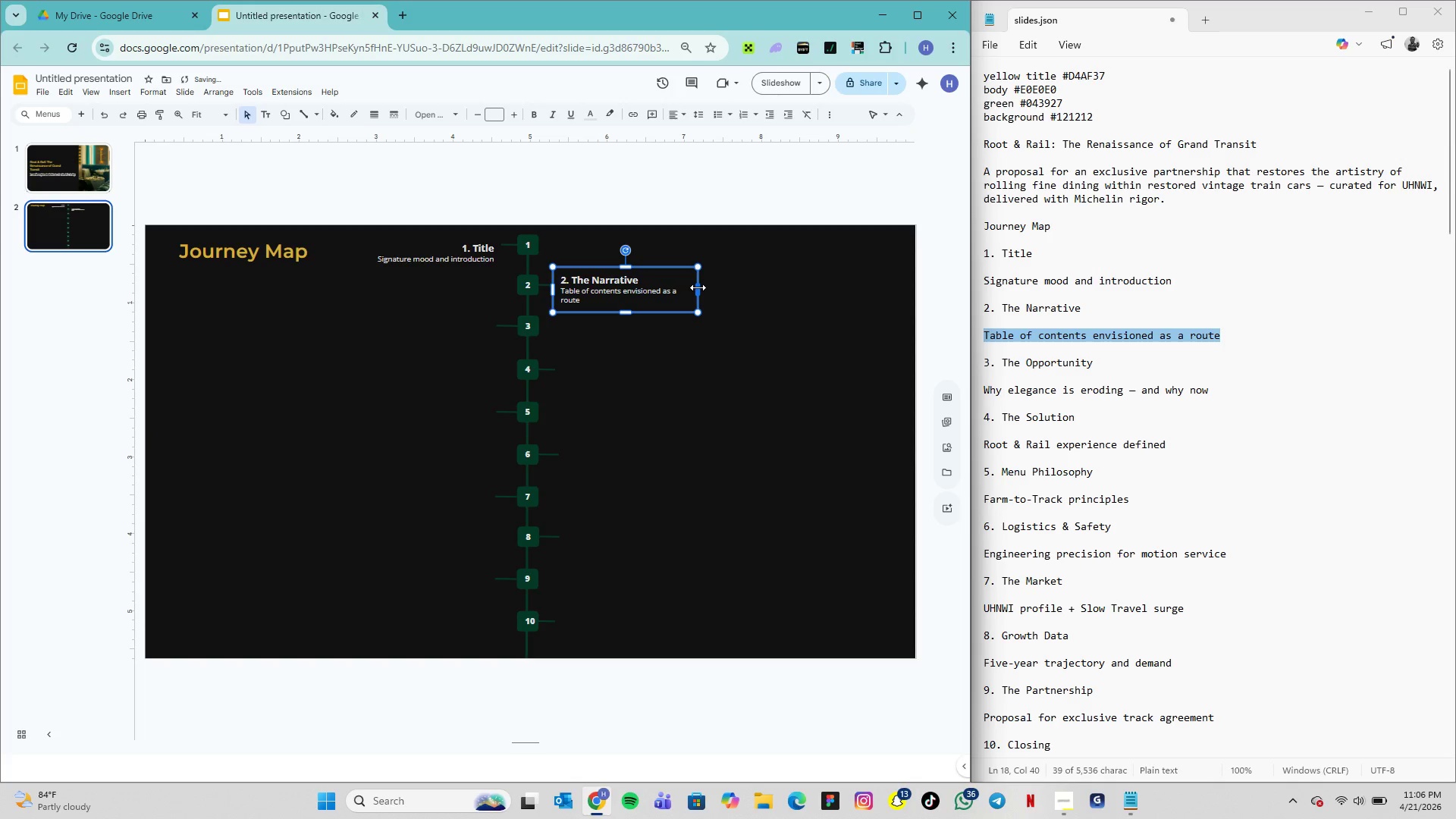 
left_click_drag(start_coordinate=[698, 287], to_coordinate=[707, 290])
 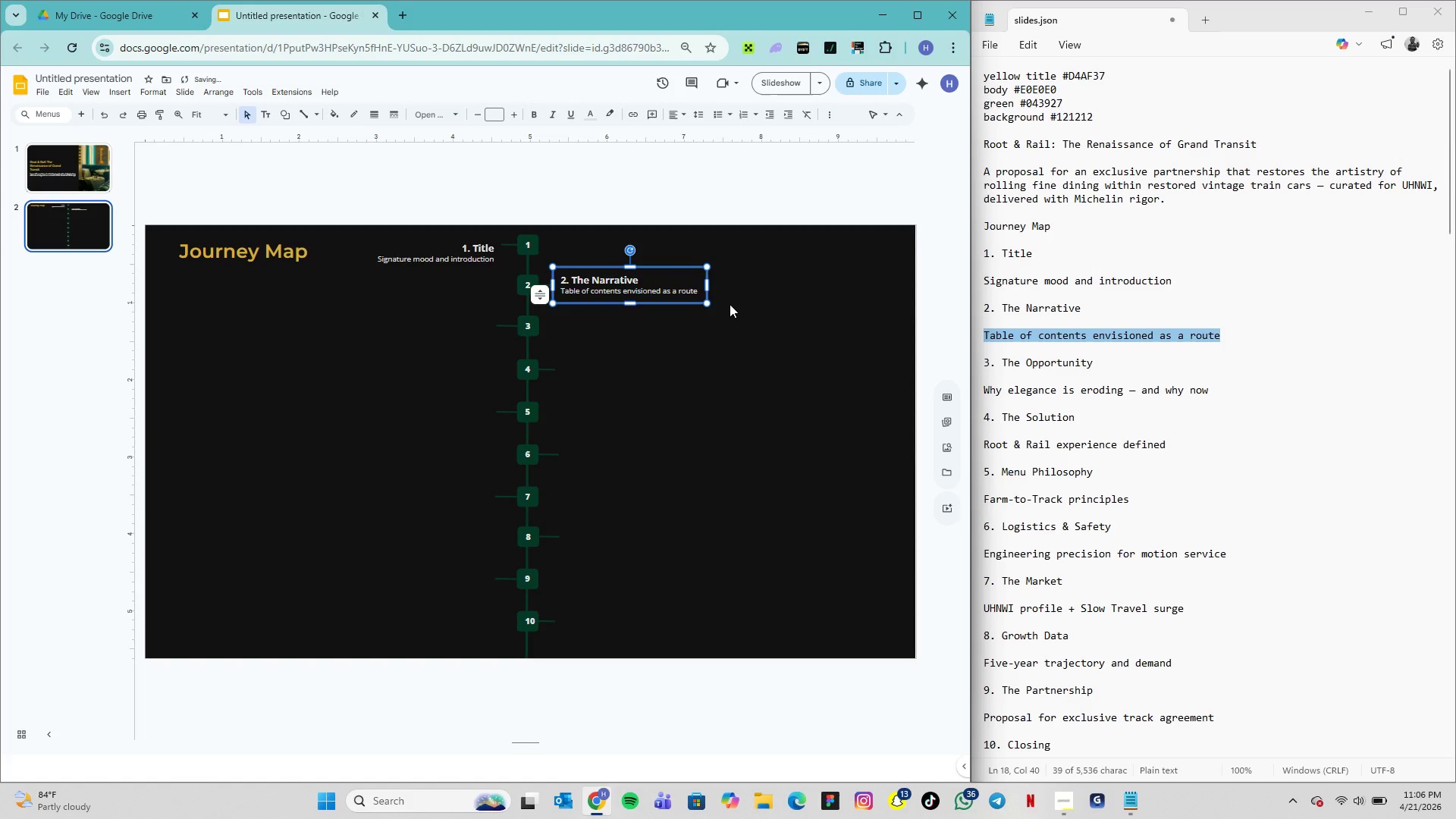 
left_click([730, 304])
 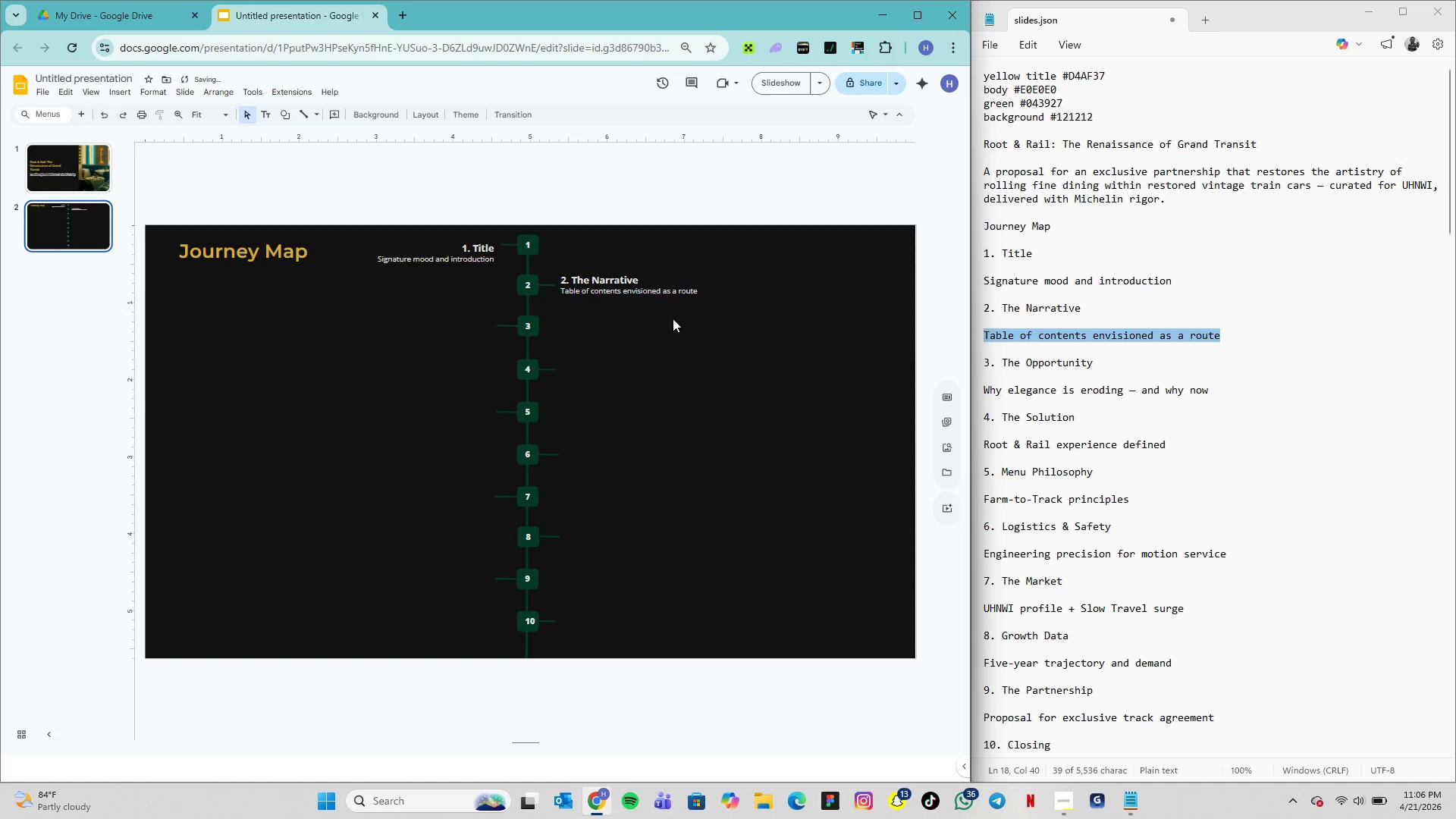 
mouse_move([632, 302])
 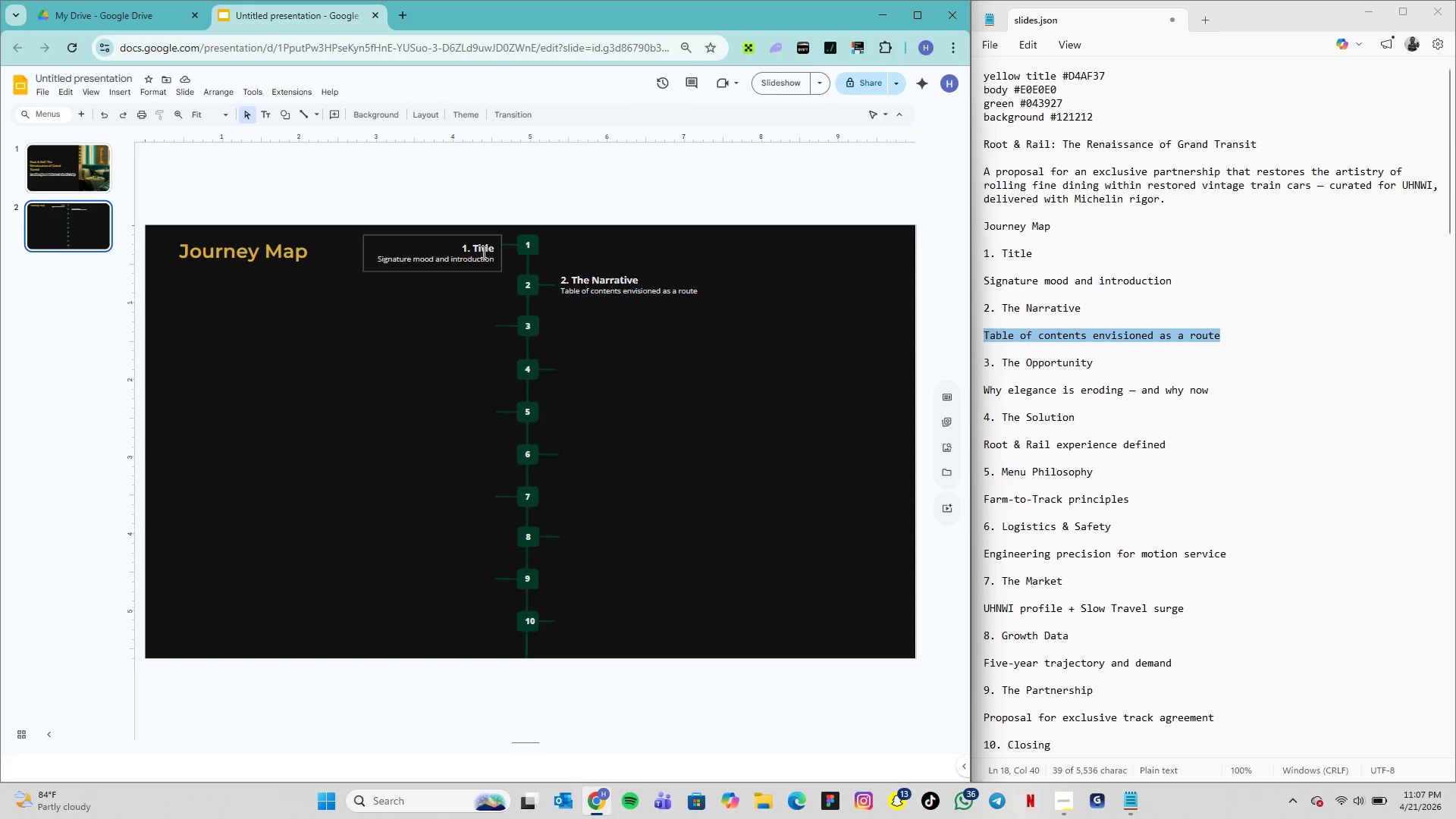 
wait(6.27)
 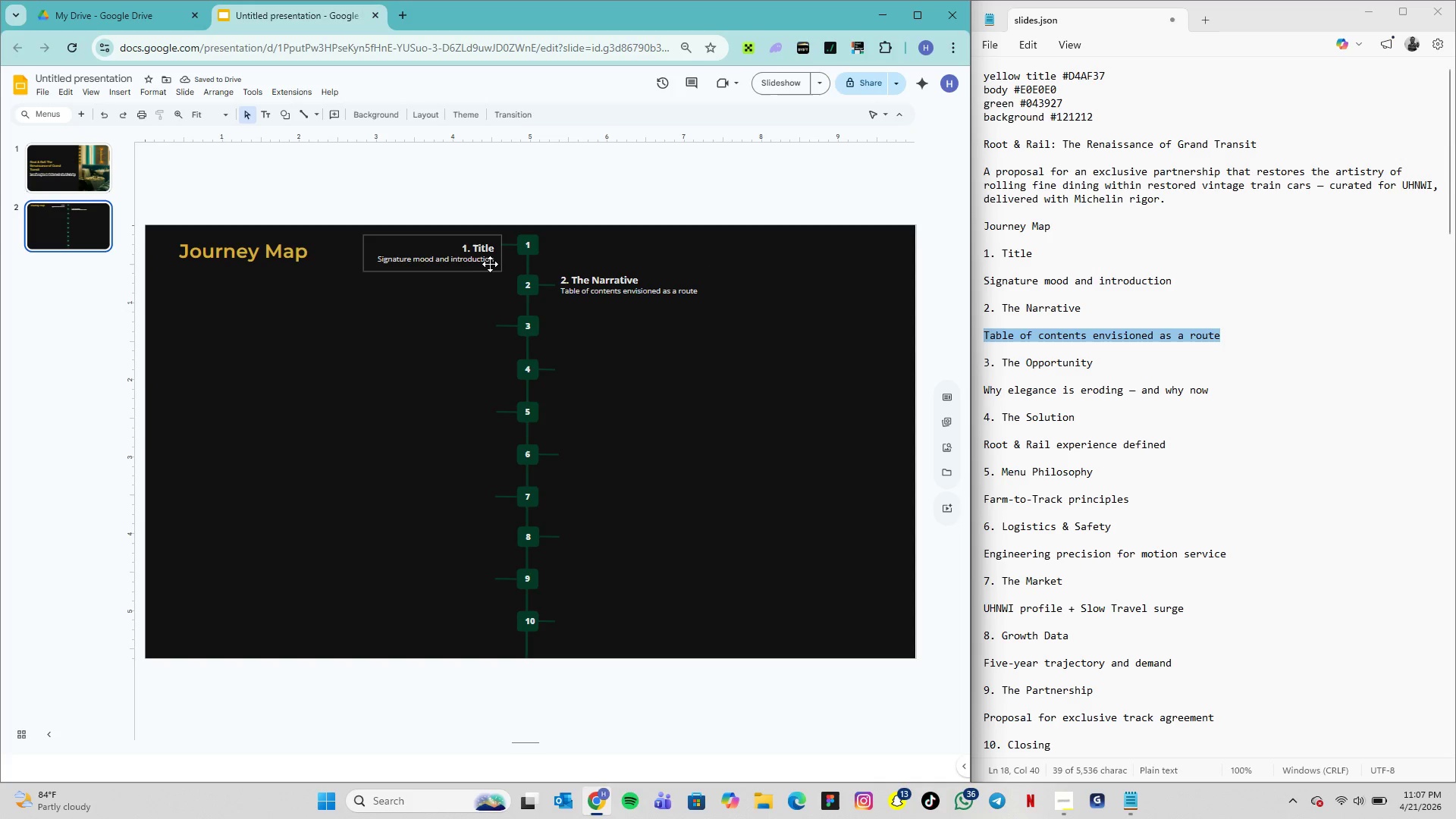 
left_click([495, 249])
 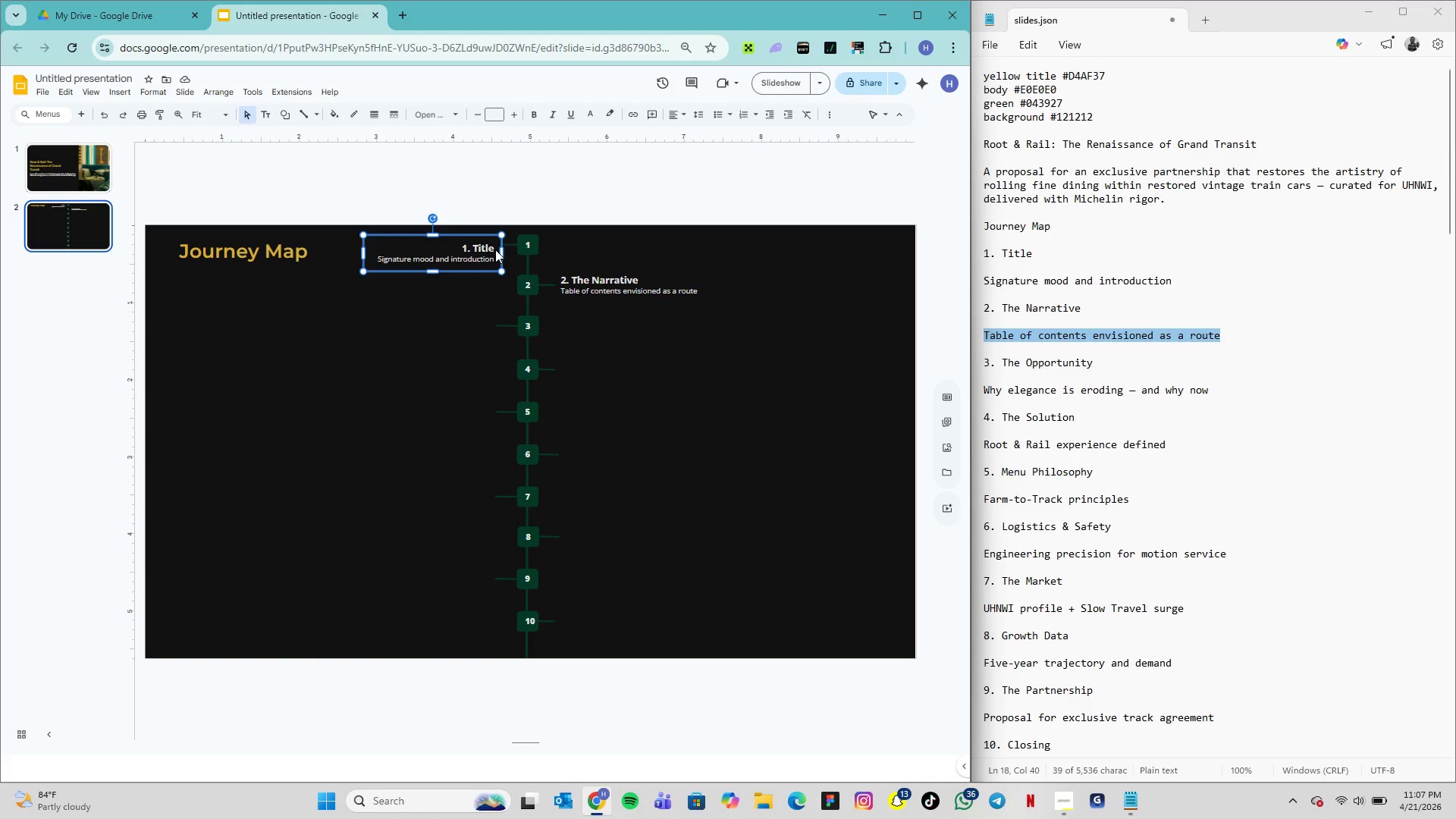 
key(Control+D)
 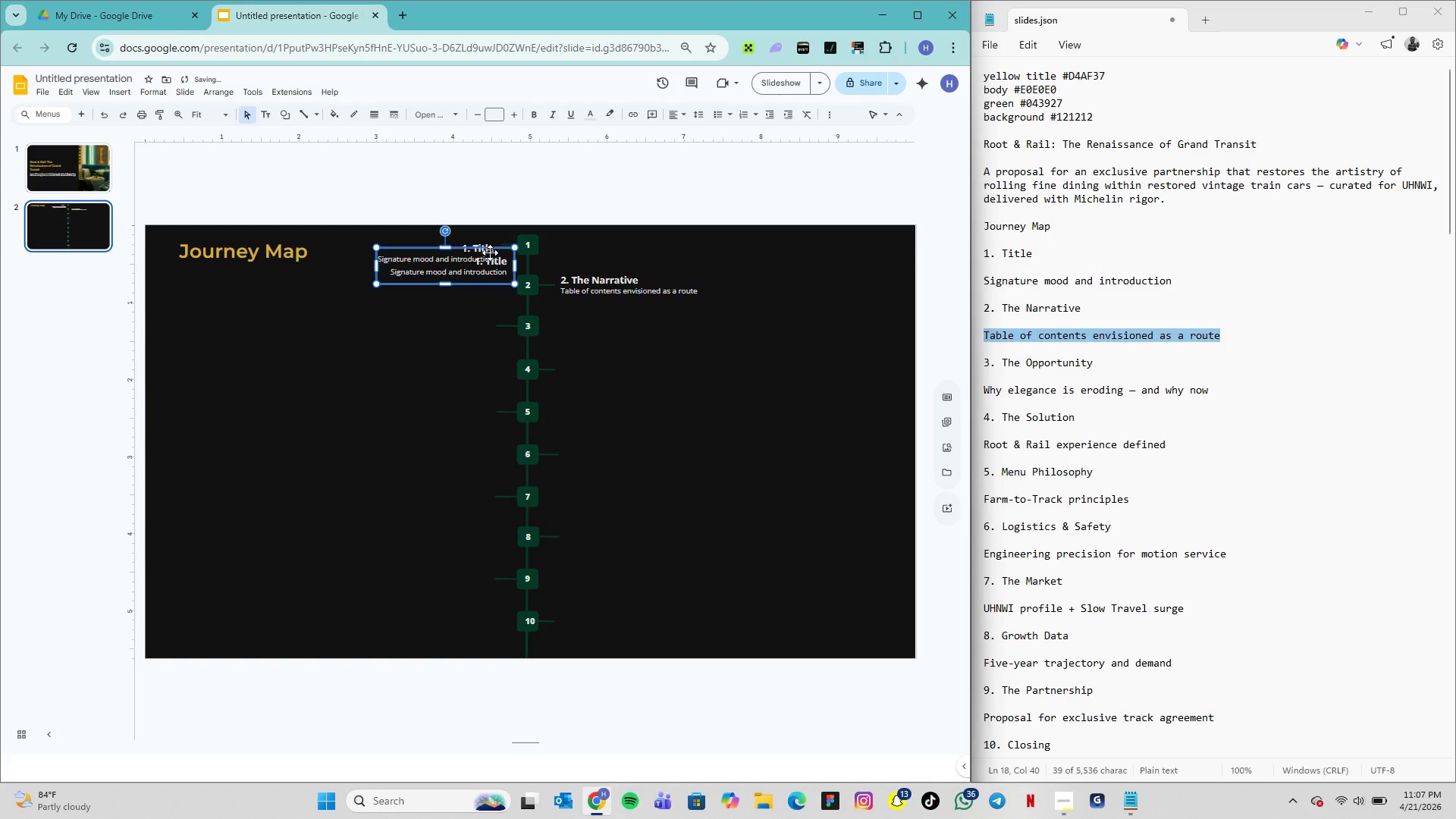 
left_click_drag(start_coordinate=[490, 253], to_coordinate=[472, 314])
 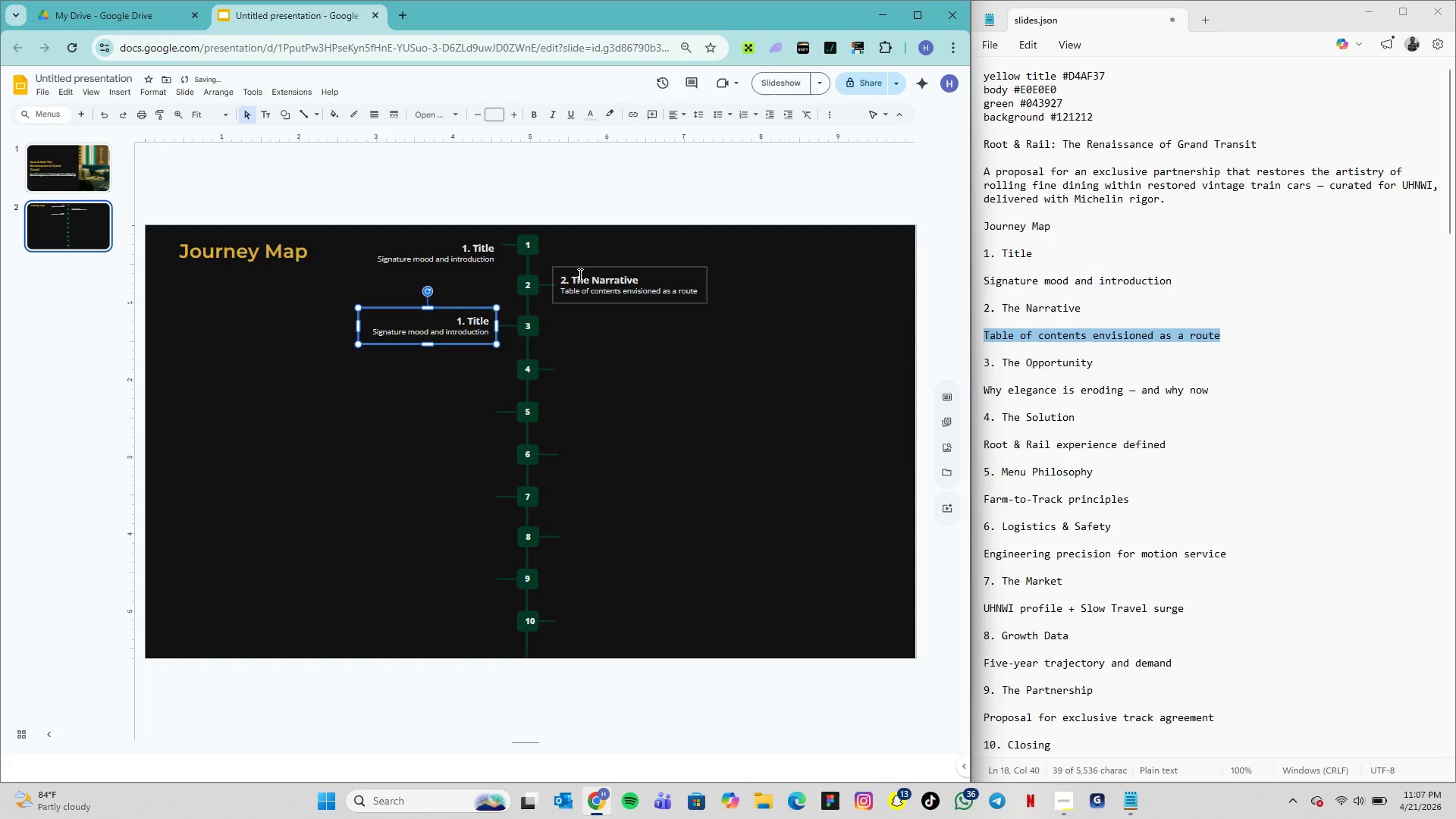 
left_click([583, 274])
 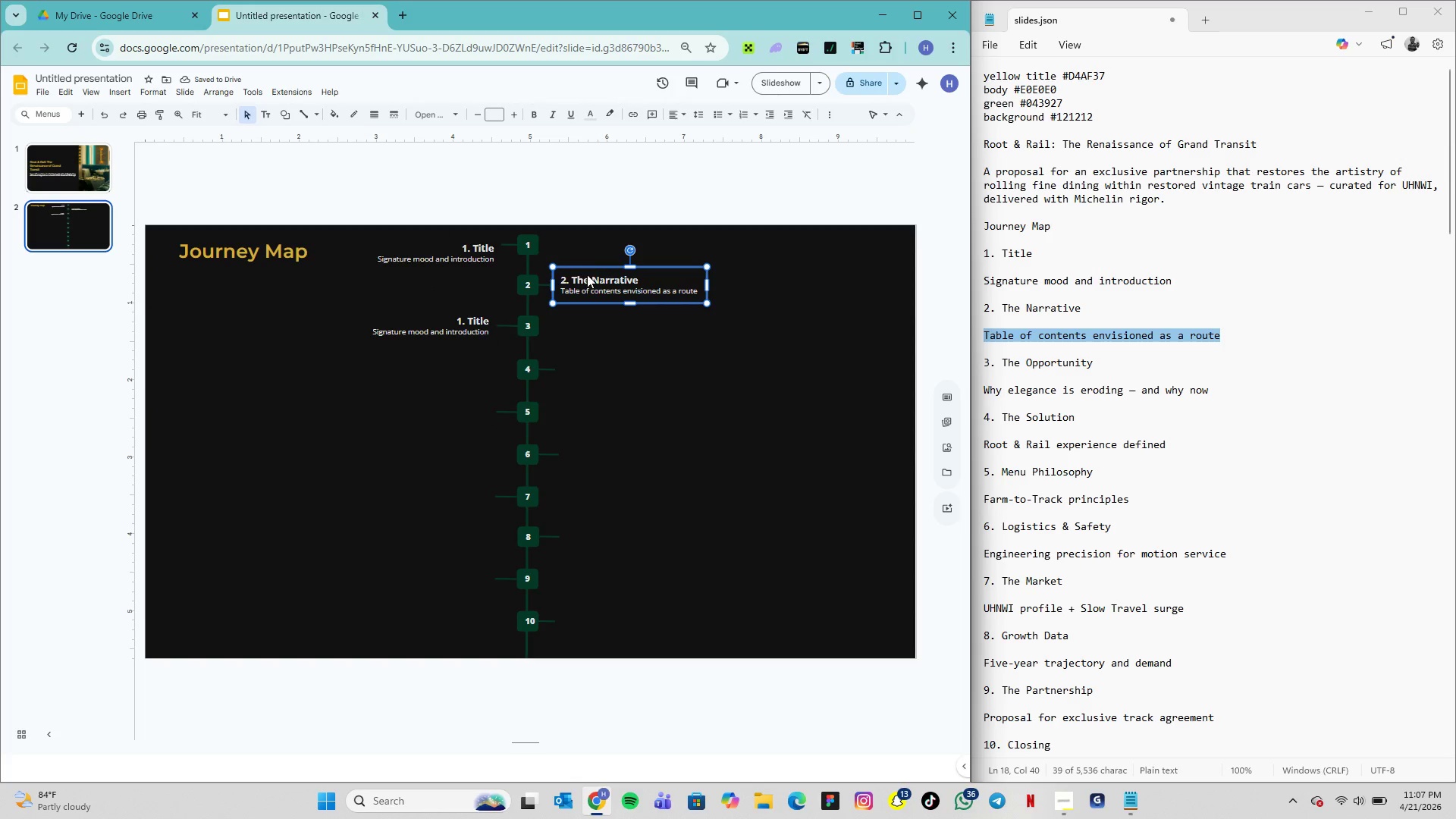 
key(Control+D)
 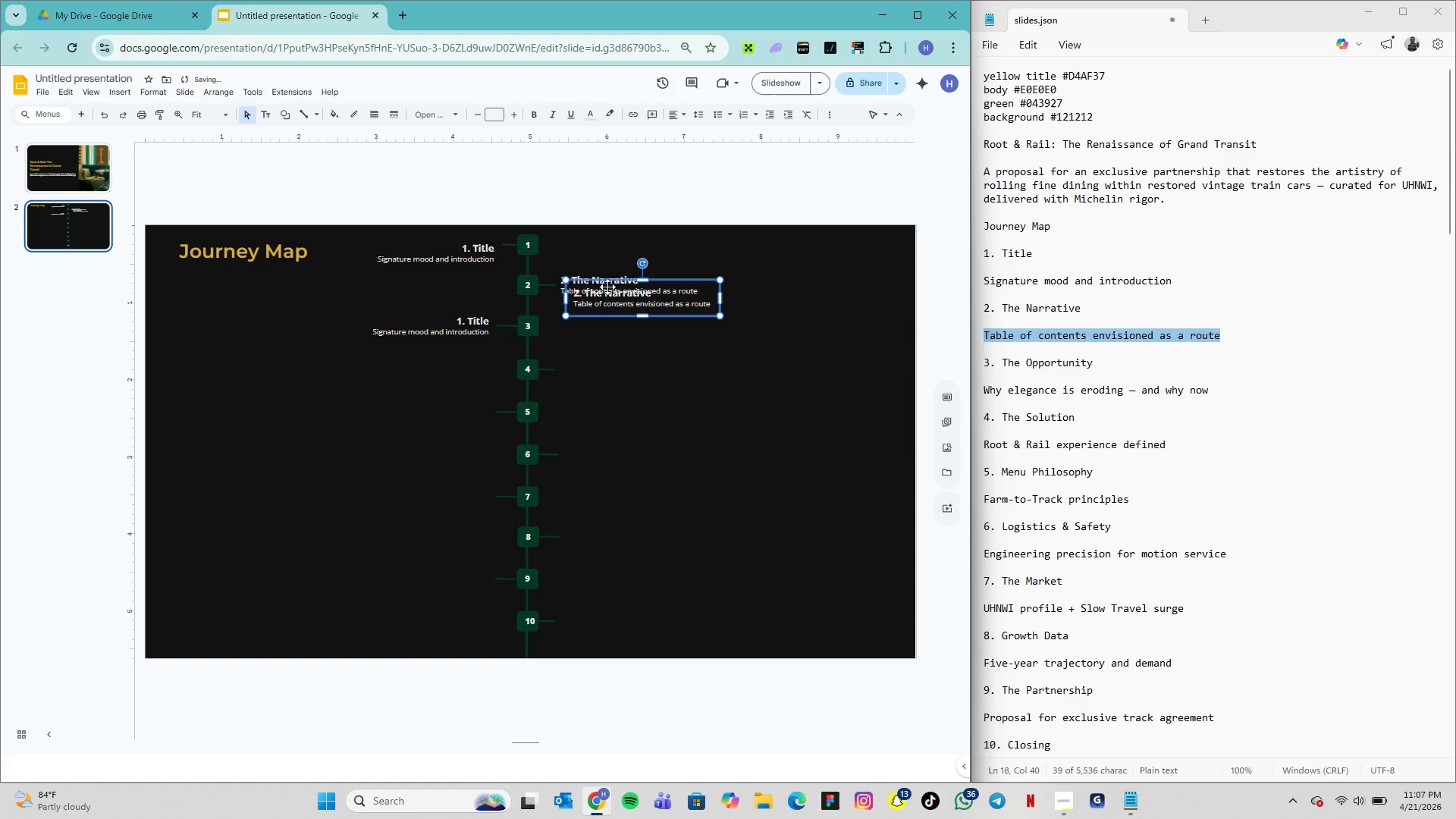 
left_click_drag(start_coordinate=[607, 287], to_coordinate=[601, 360])
 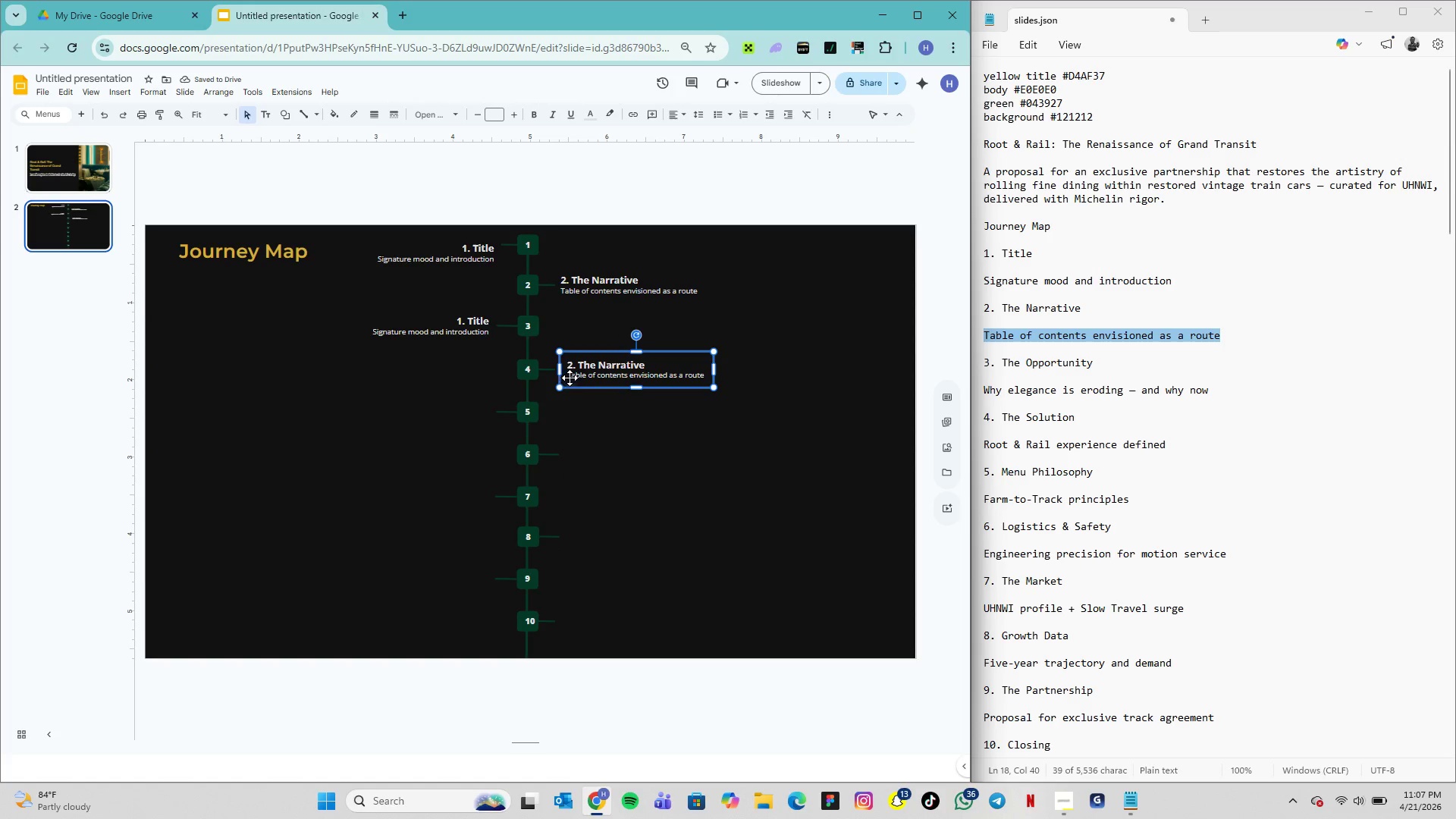 
mouse_move([479, 315])
 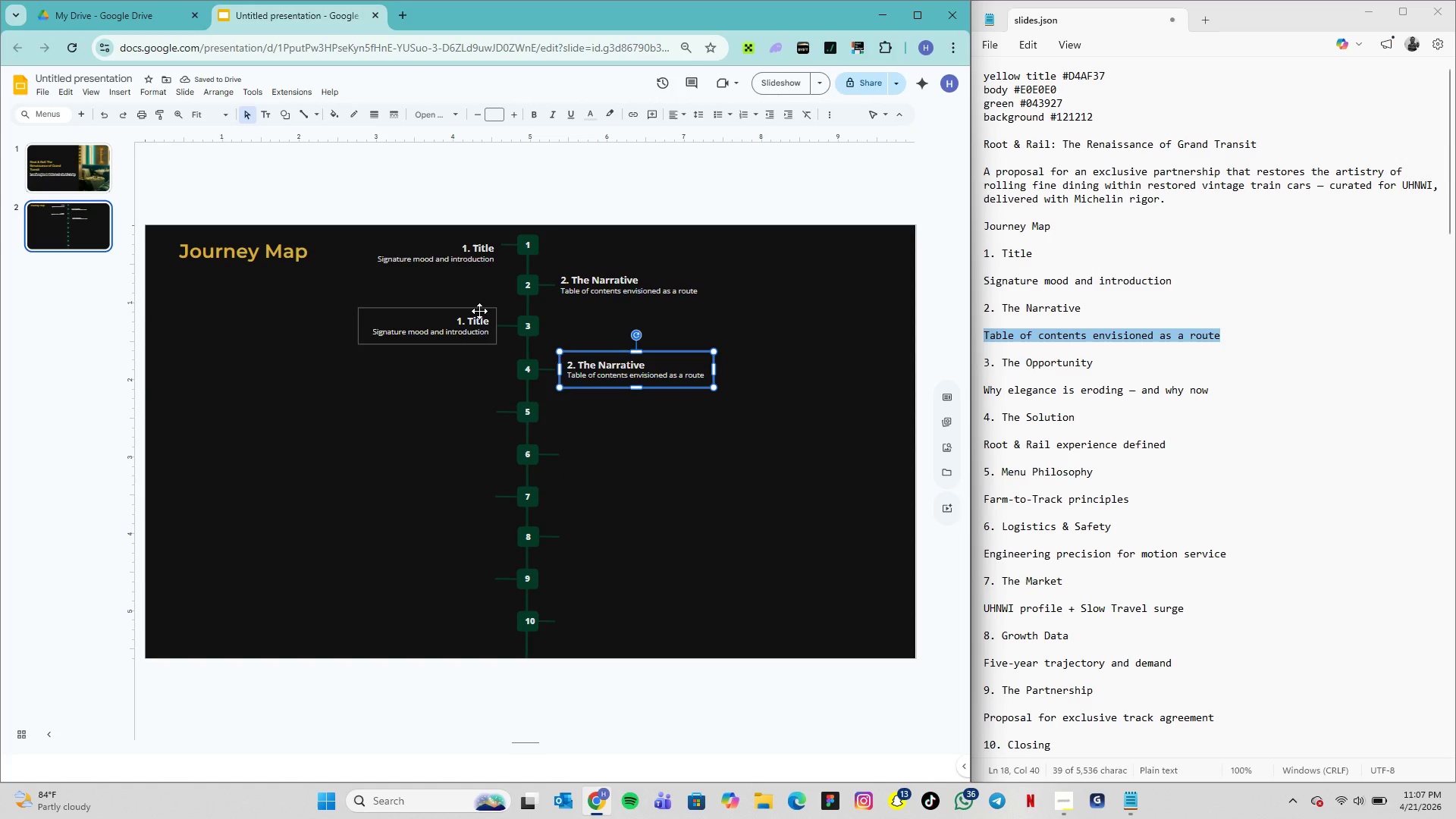 
left_click([479, 311])
 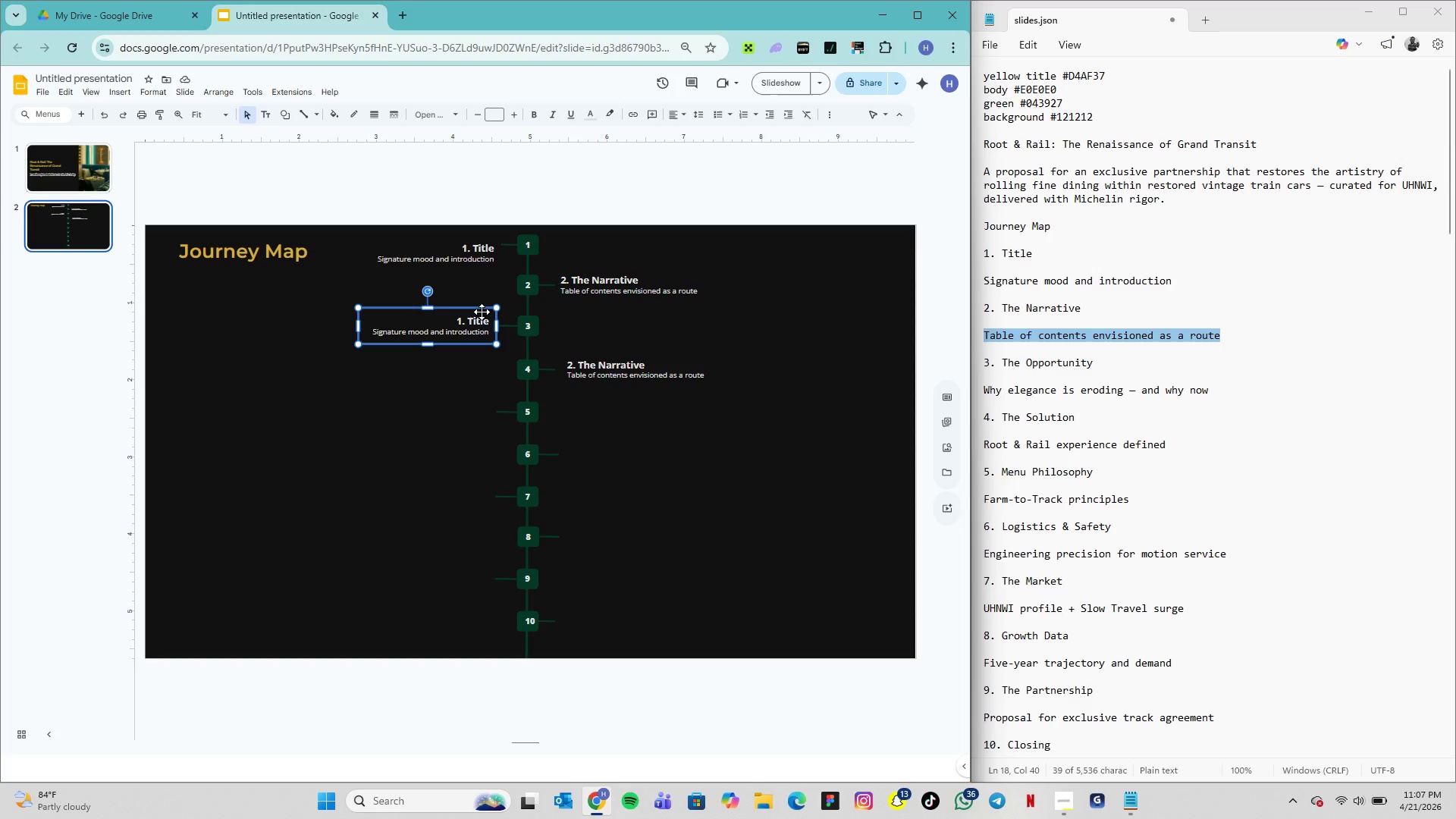 
key(Control+D)
 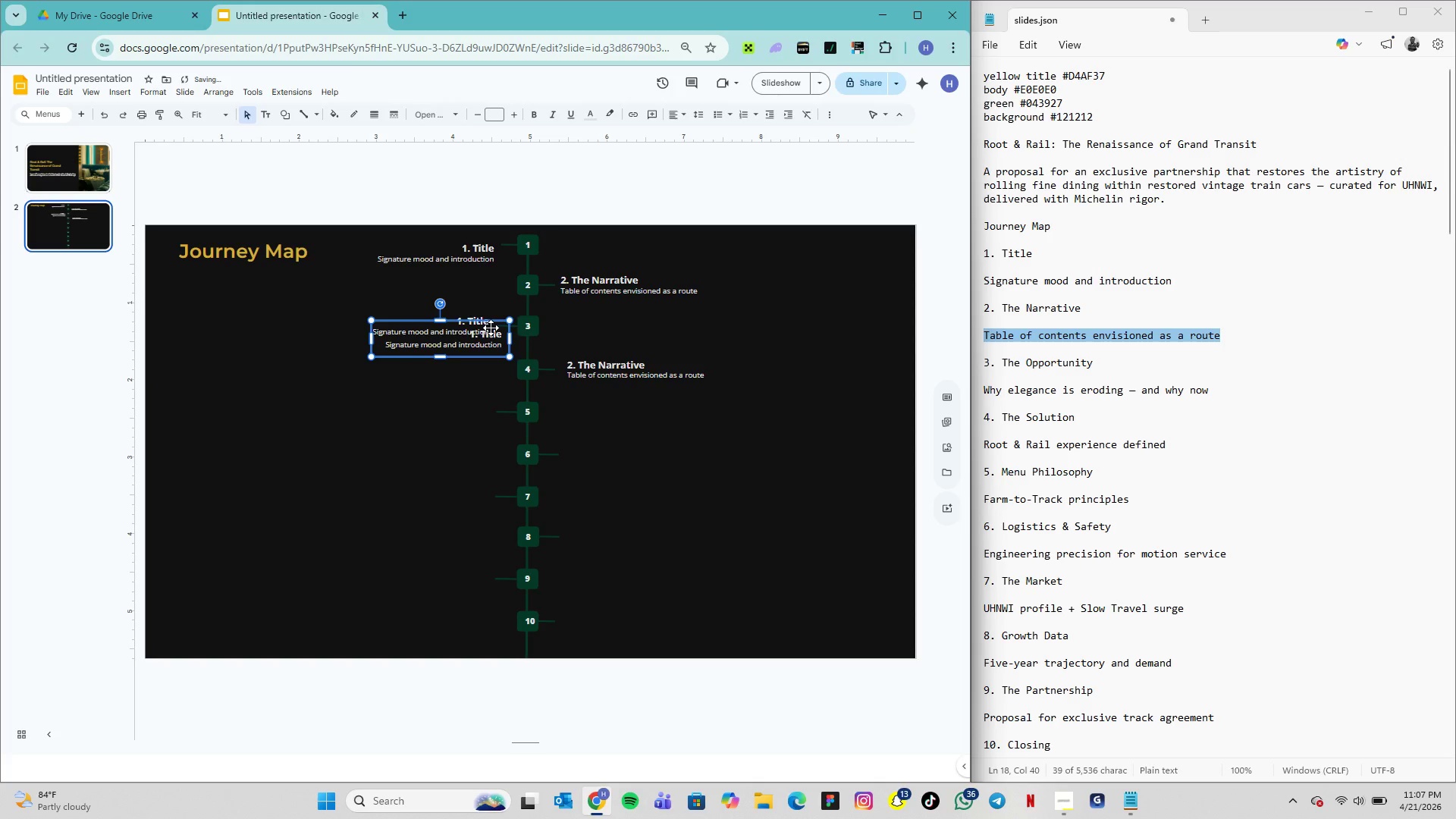 
left_click_drag(start_coordinate=[491, 328], to_coordinate=[475, 400])
 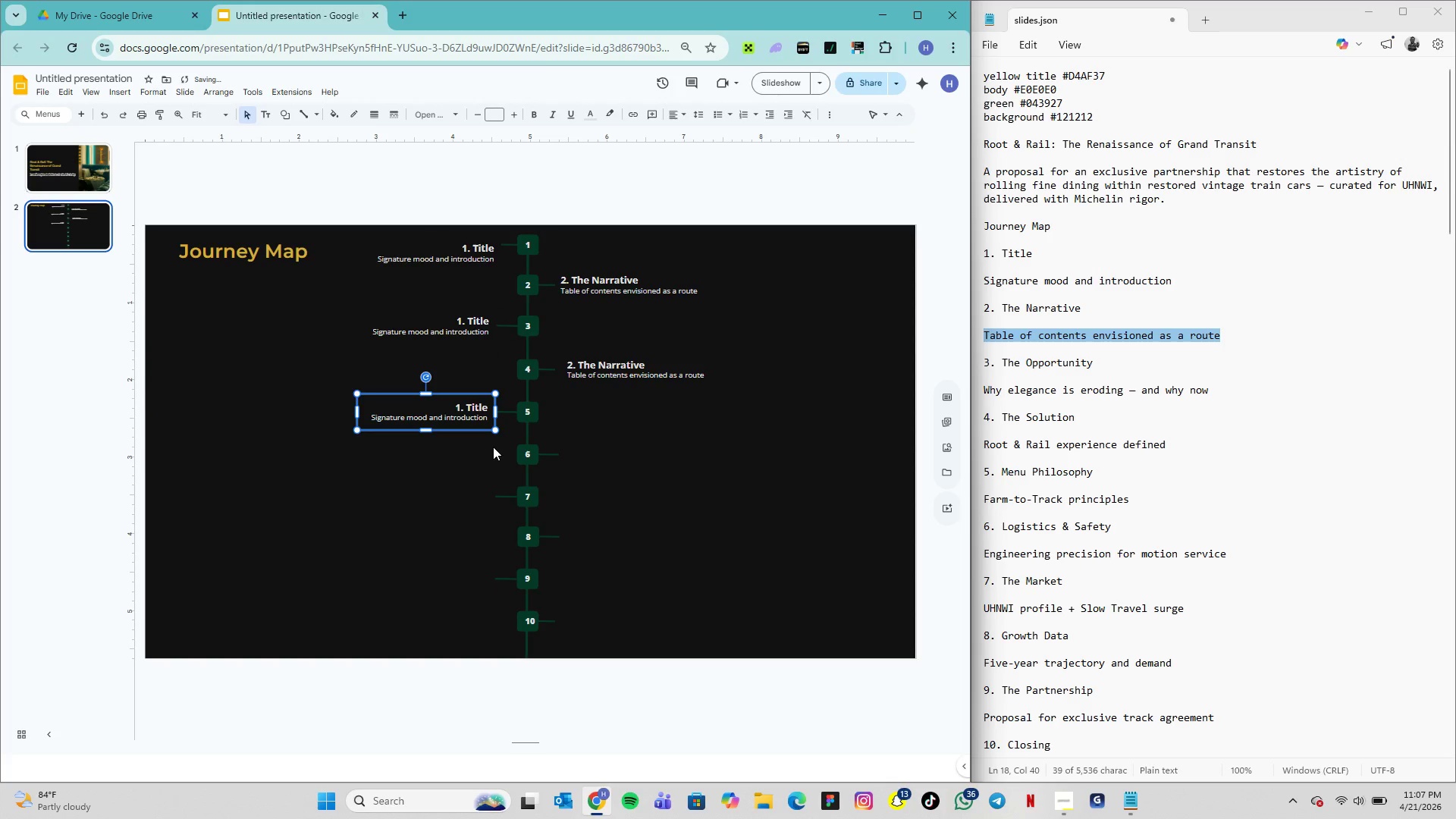 
left_click([493, 447])
 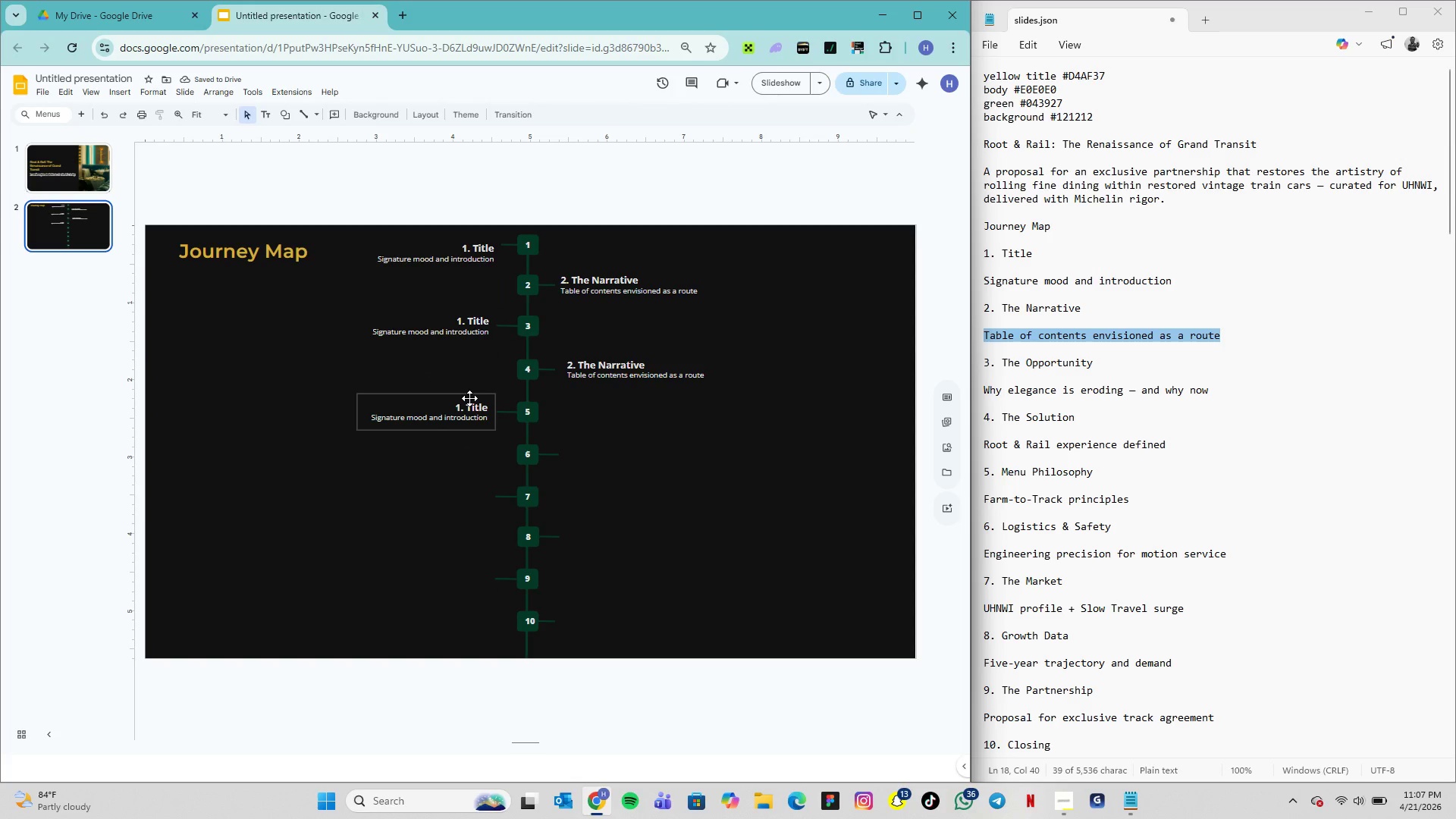 
wait(5.56)
 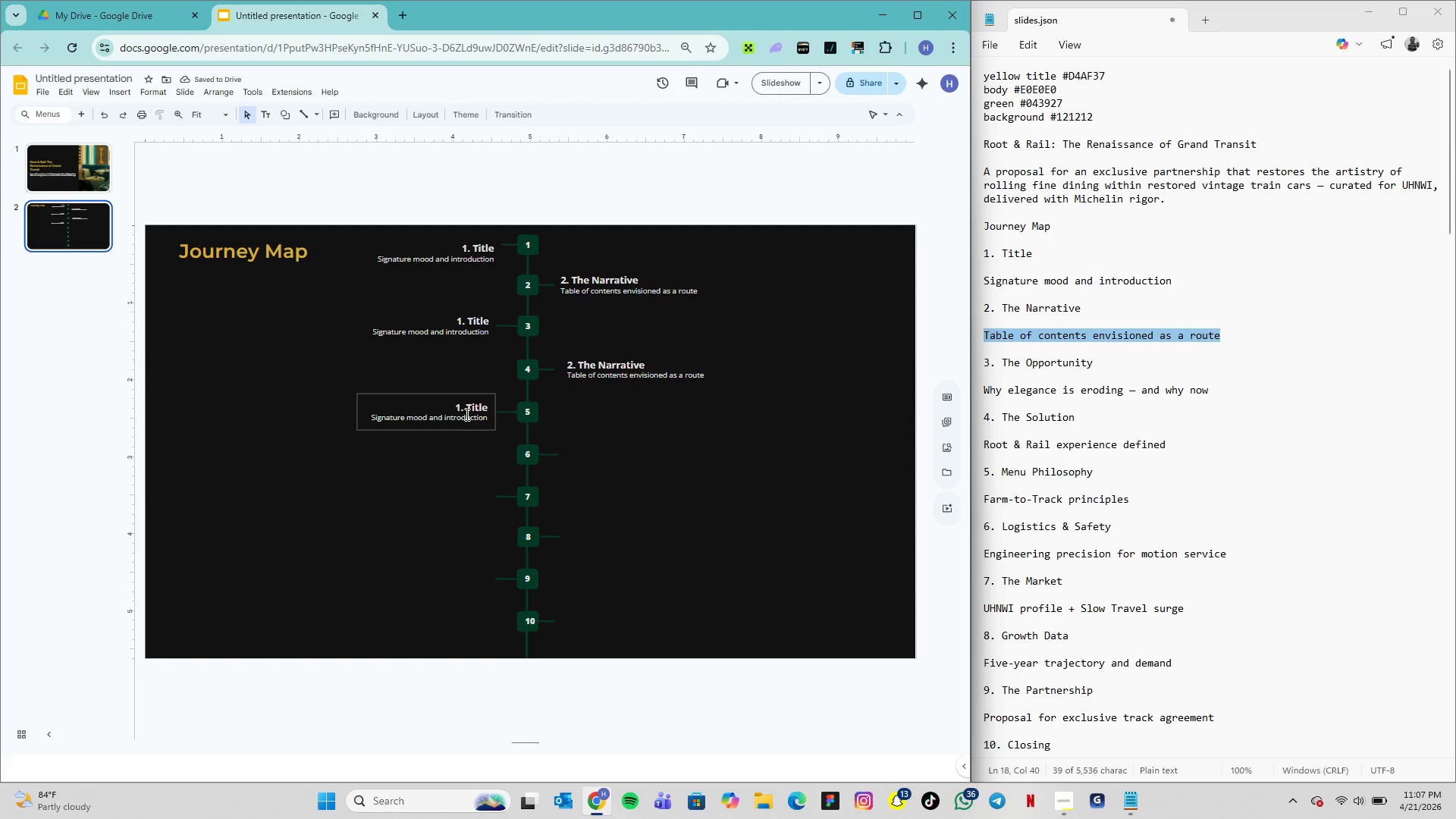 
left_click([469, 398])
 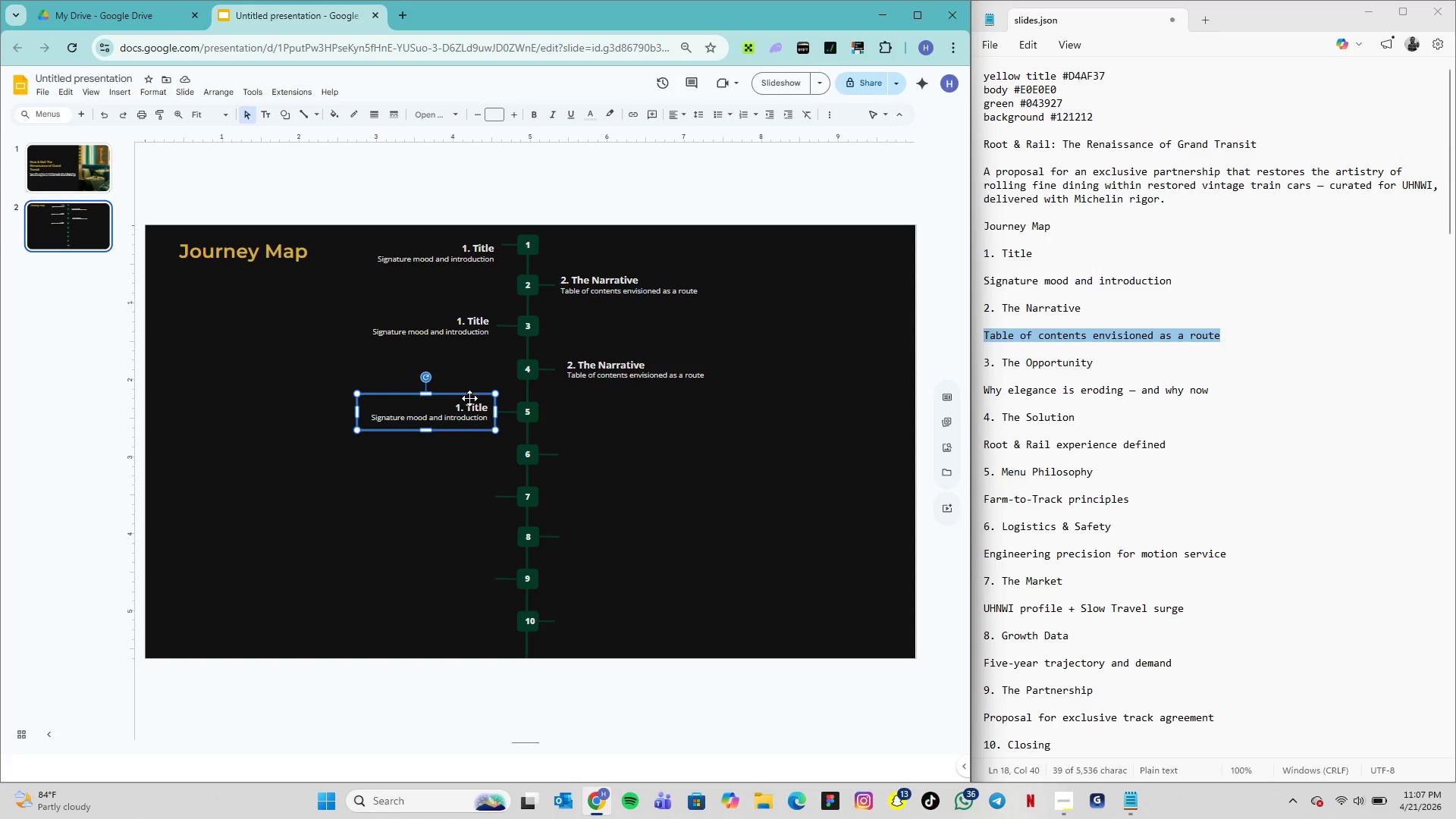 
key(Control+D)
 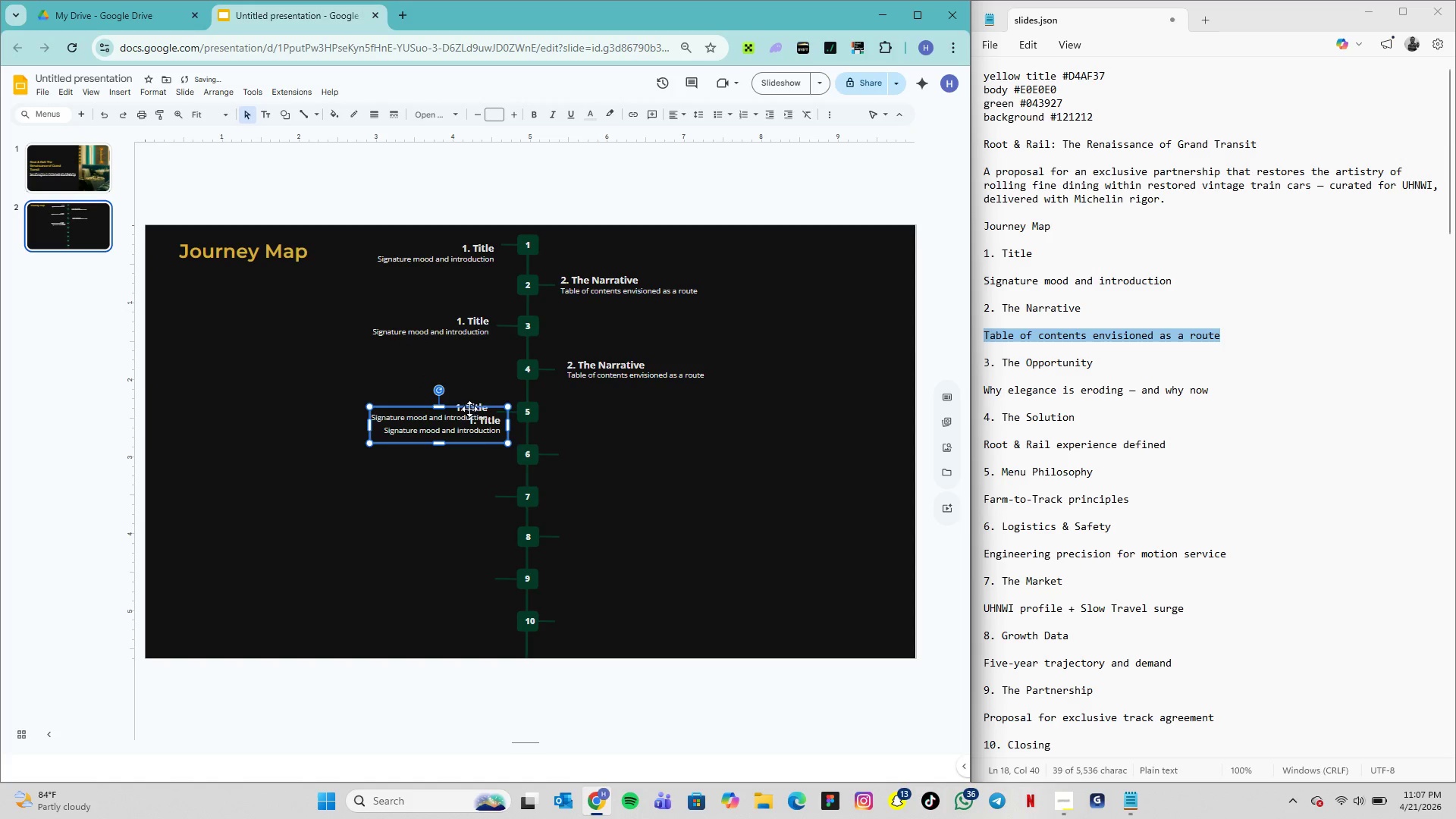 
left_click_drag(start_coordinate=[469, 409], to_coordinate=[457, 479])
 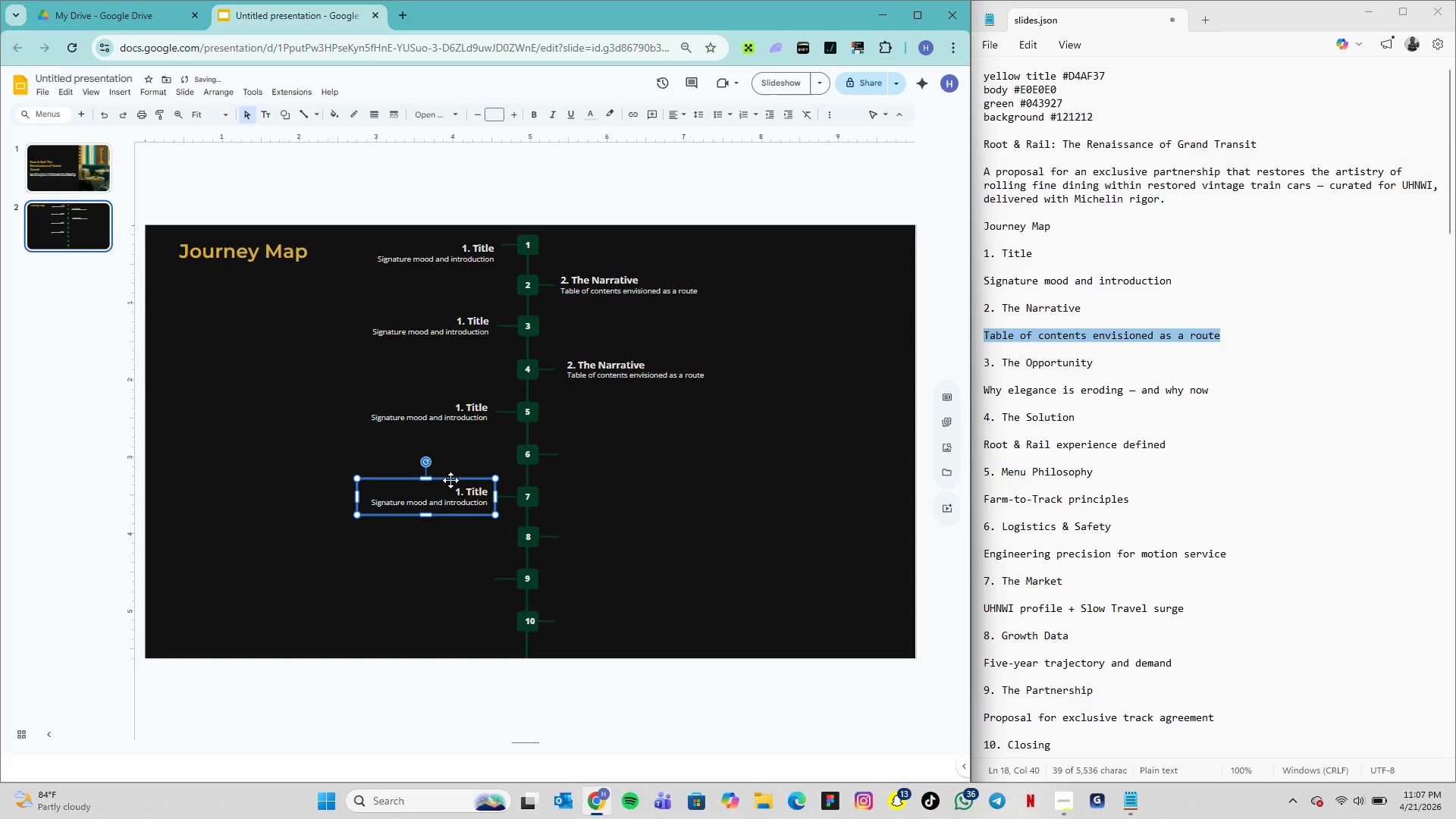 
key(Control+D)
 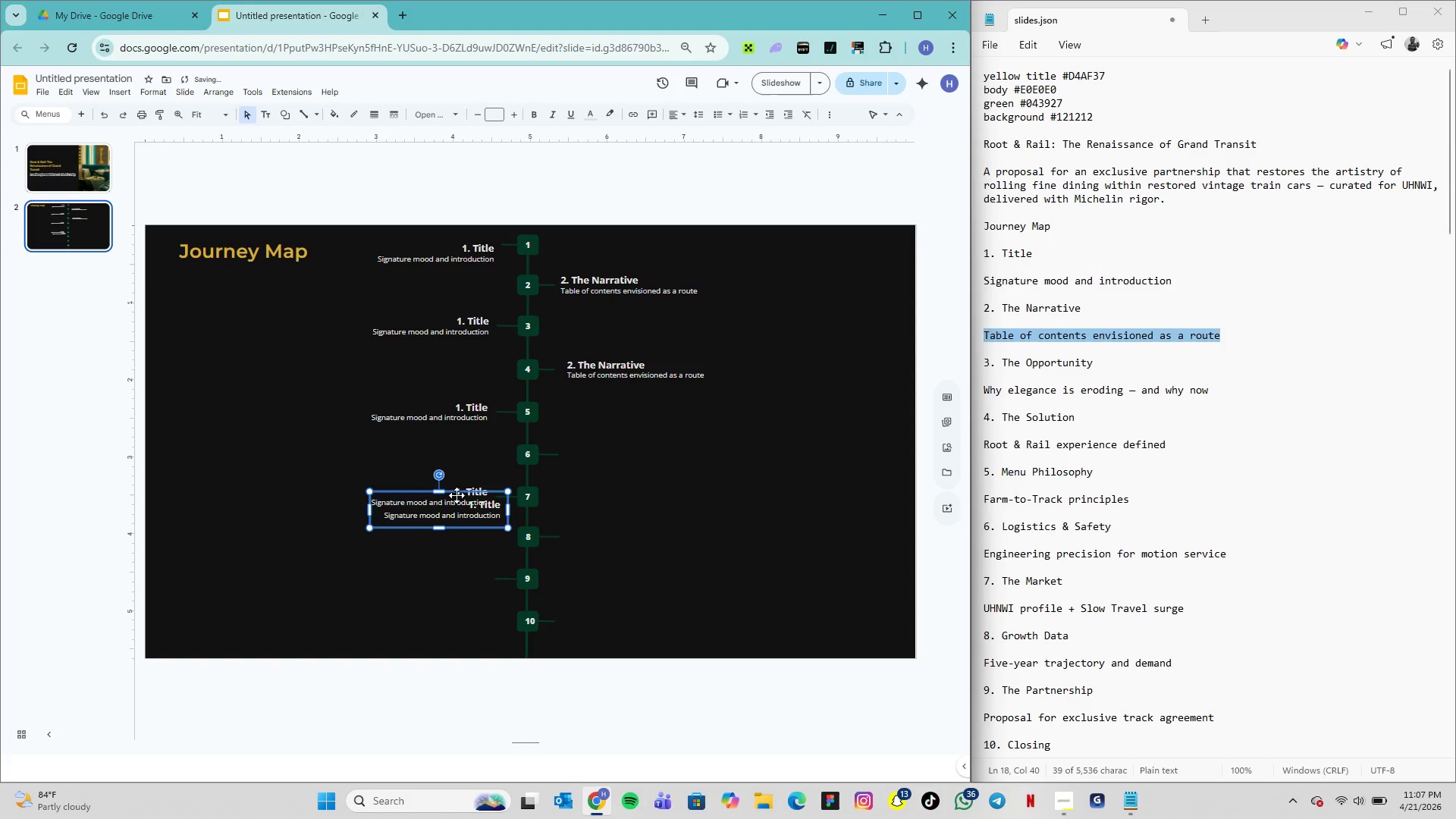 
left_click_drag(start_coordinate=[456, 495], to_coordinate=[440, 563])
 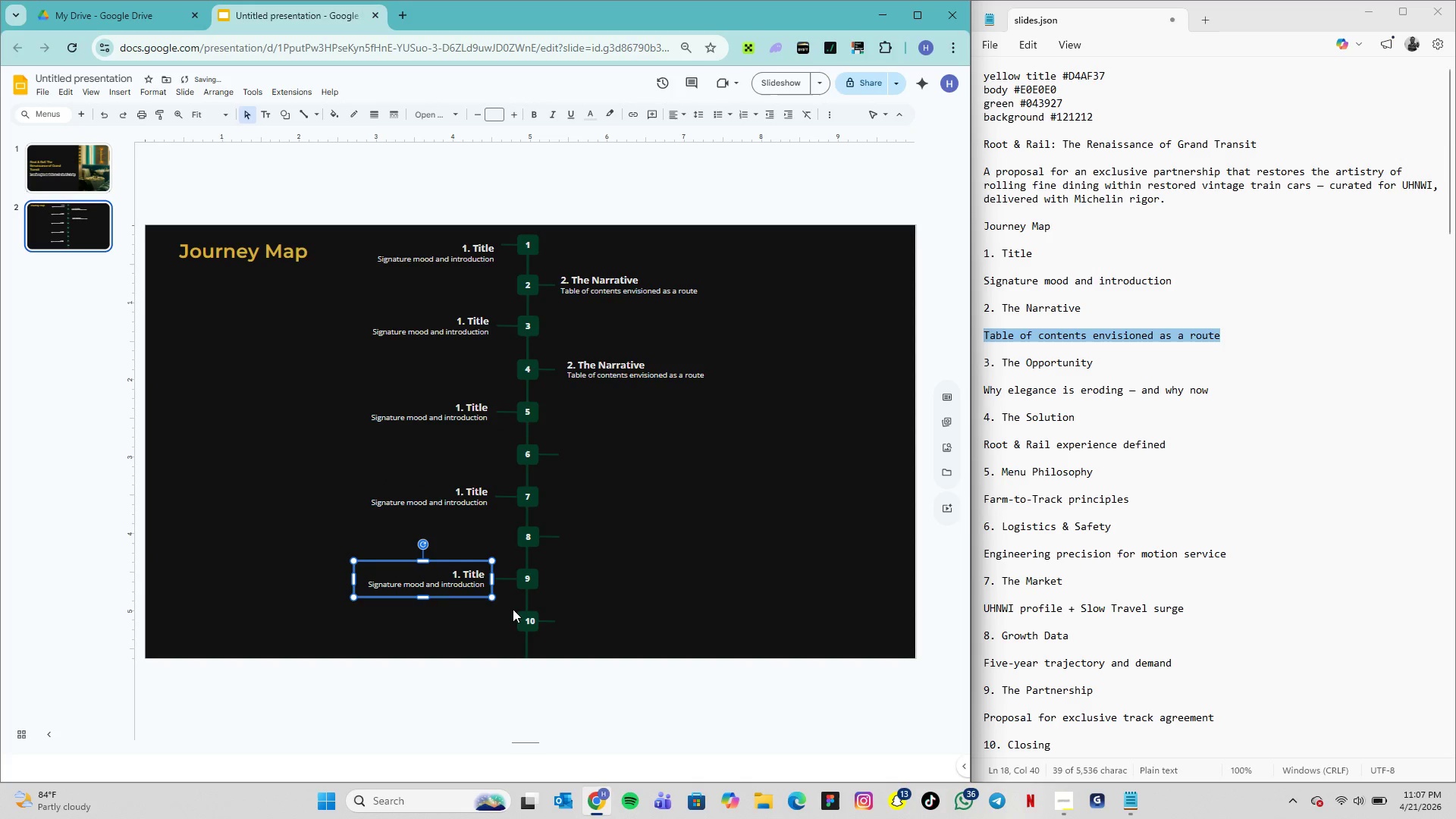 
left_click([508, 605])
 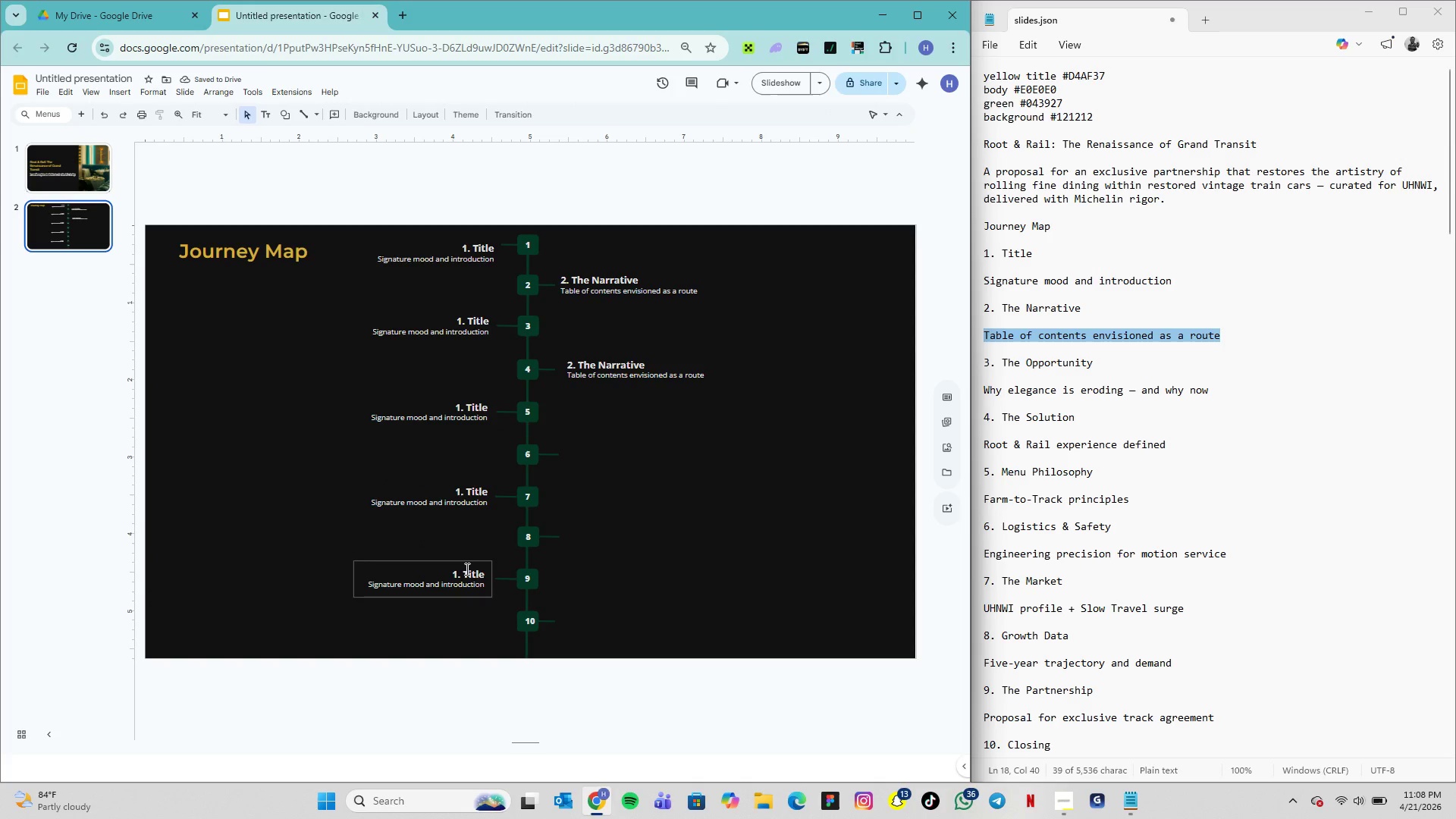 
left_click([465, 563])
 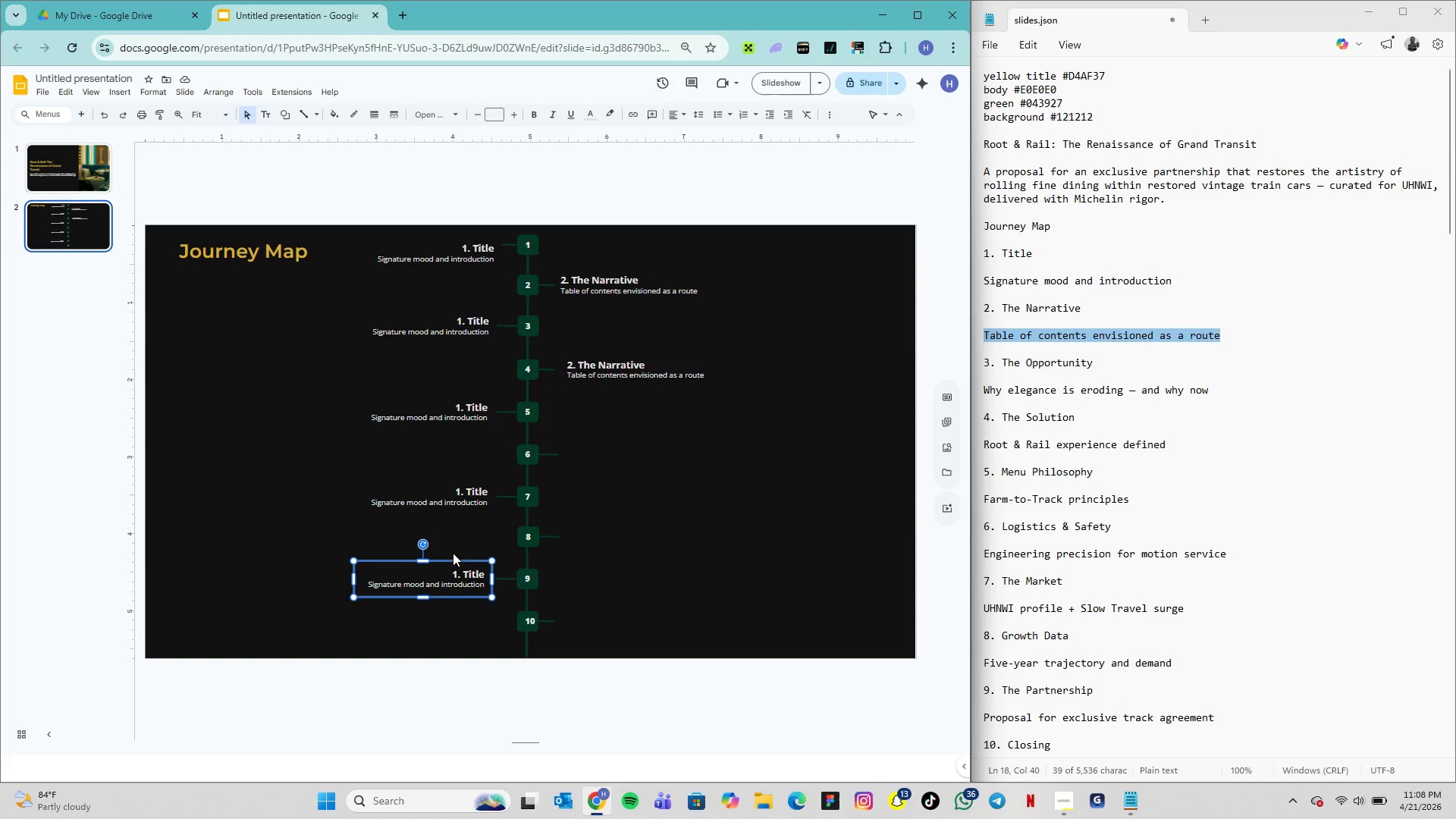 
left_click_drag(start_coordinate=[446, 566], to_coordinate=[452, 564])
 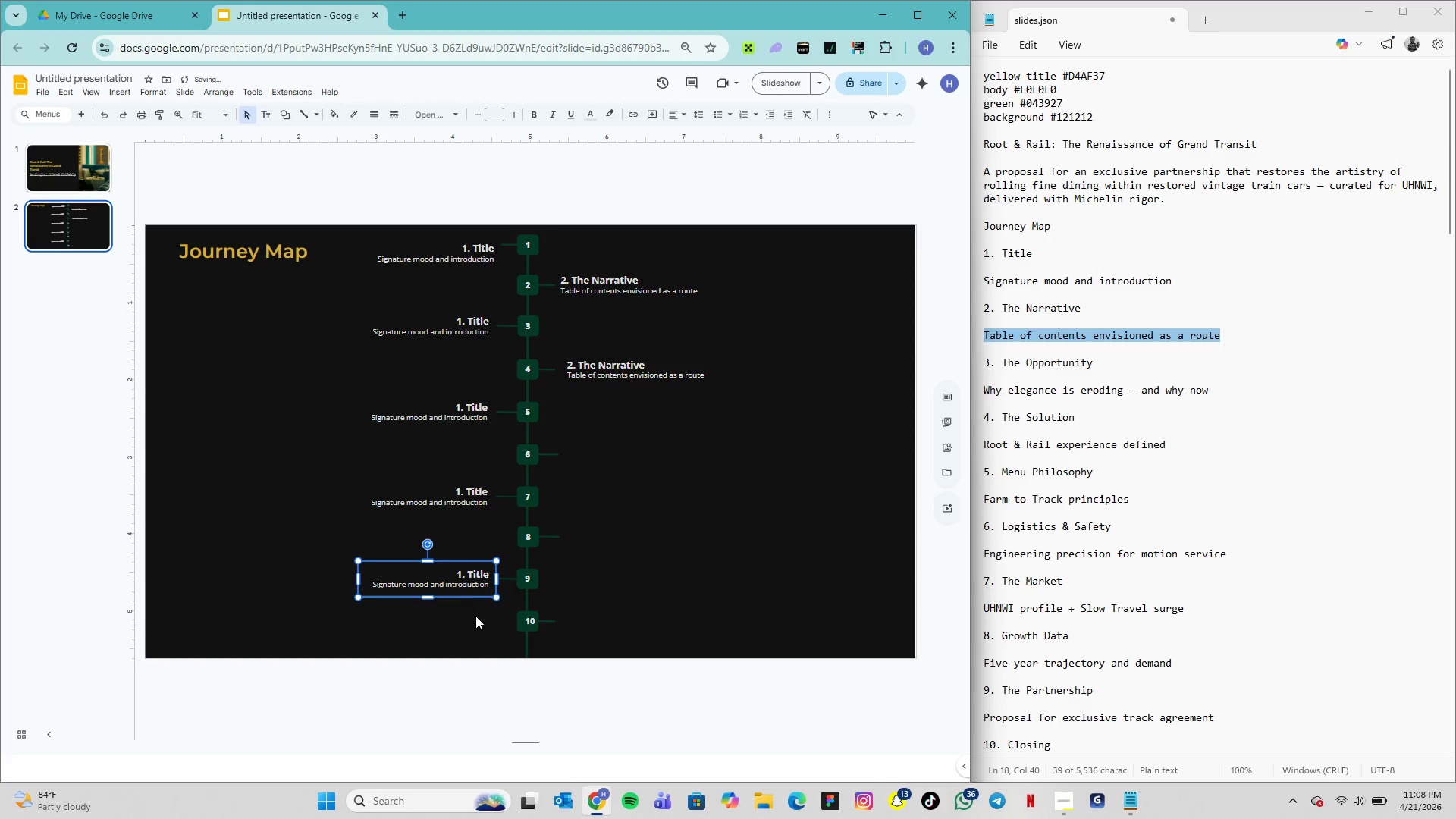 
left_click([475, 616])
 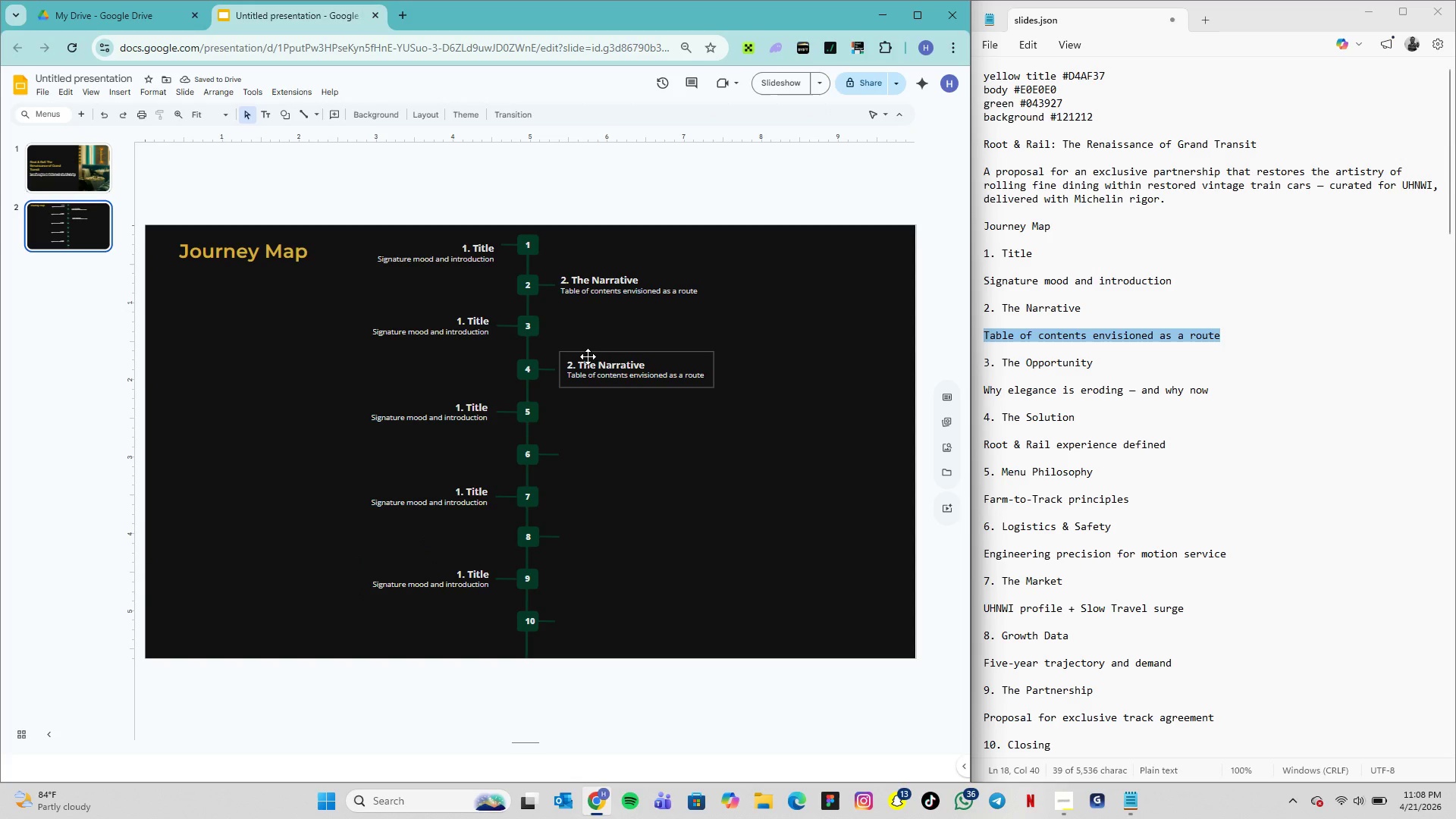 
left_click([588, 356])
 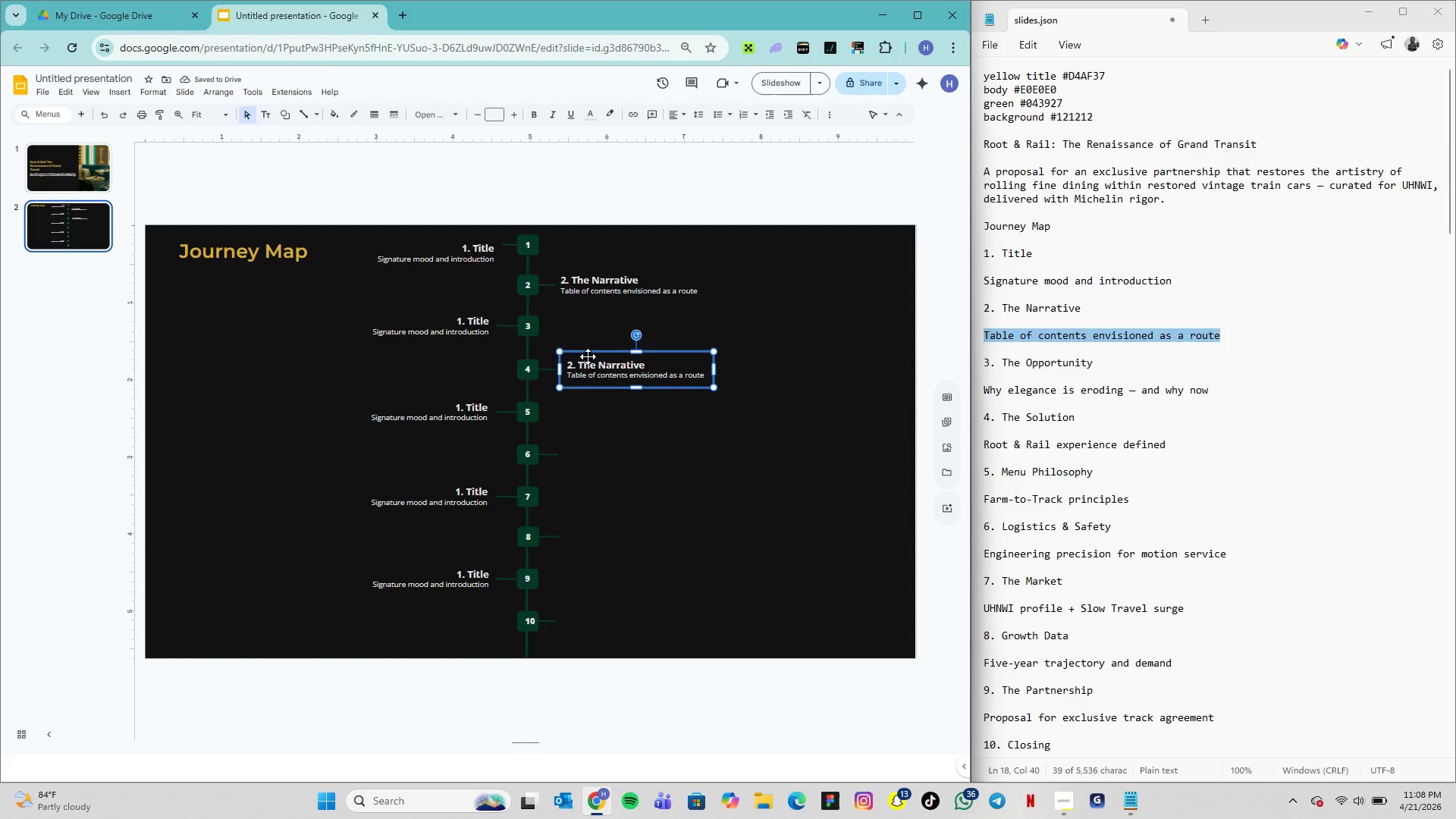 
key(Control+D)
 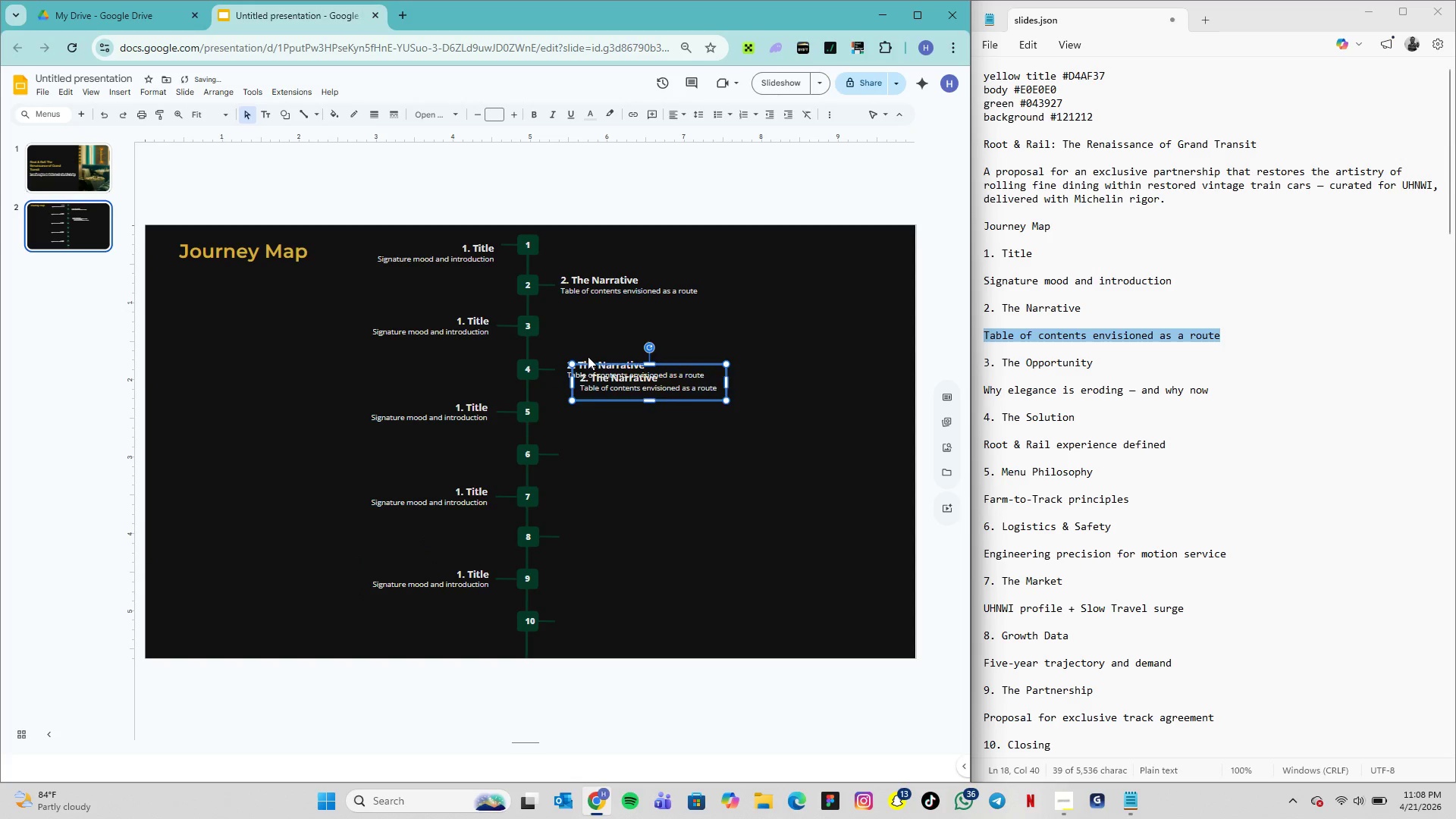 
key(Control+D)
 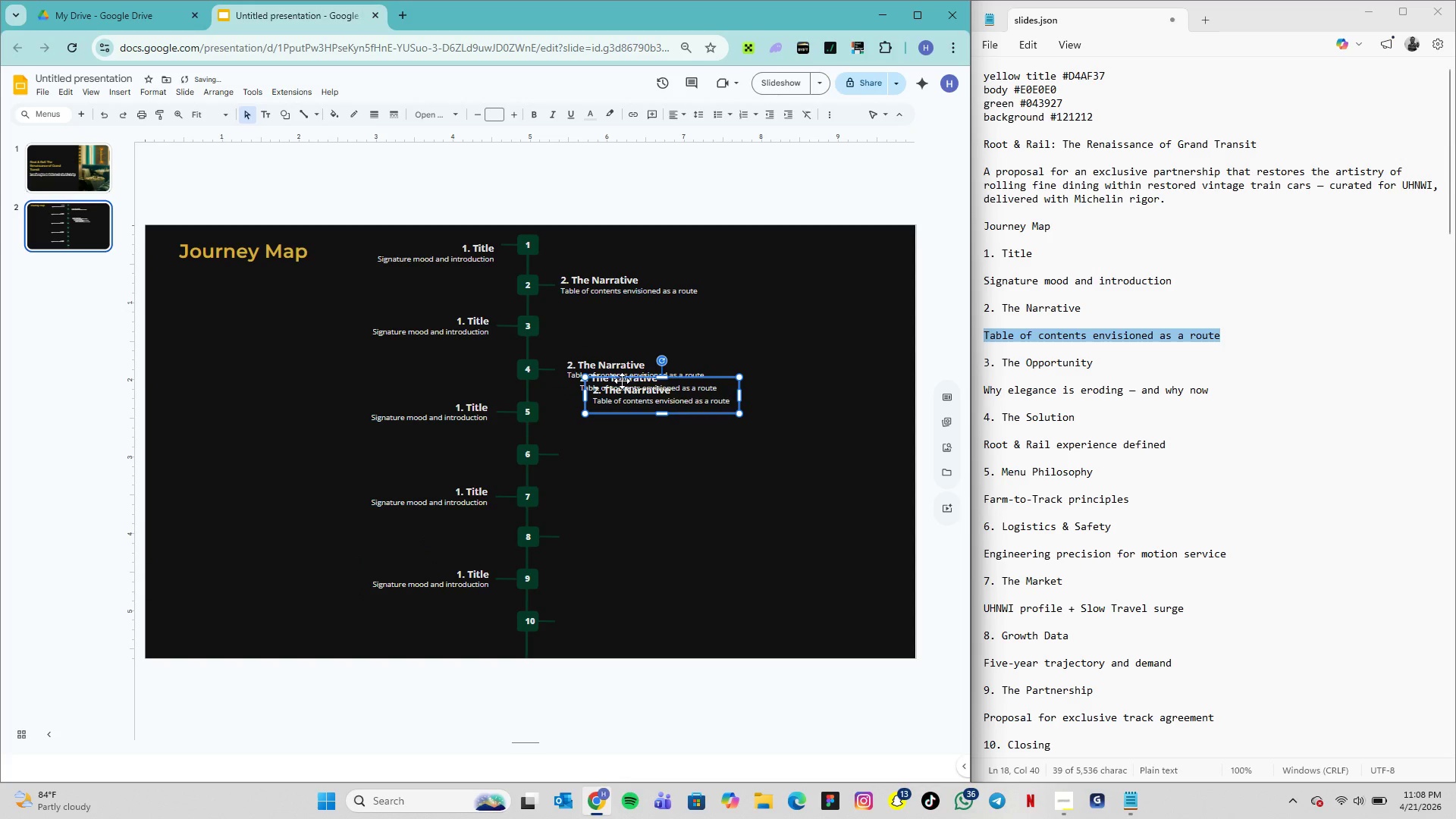 
left_click_drag(start_coordinate=[623, 381], to_coordinate=[596, 607])
 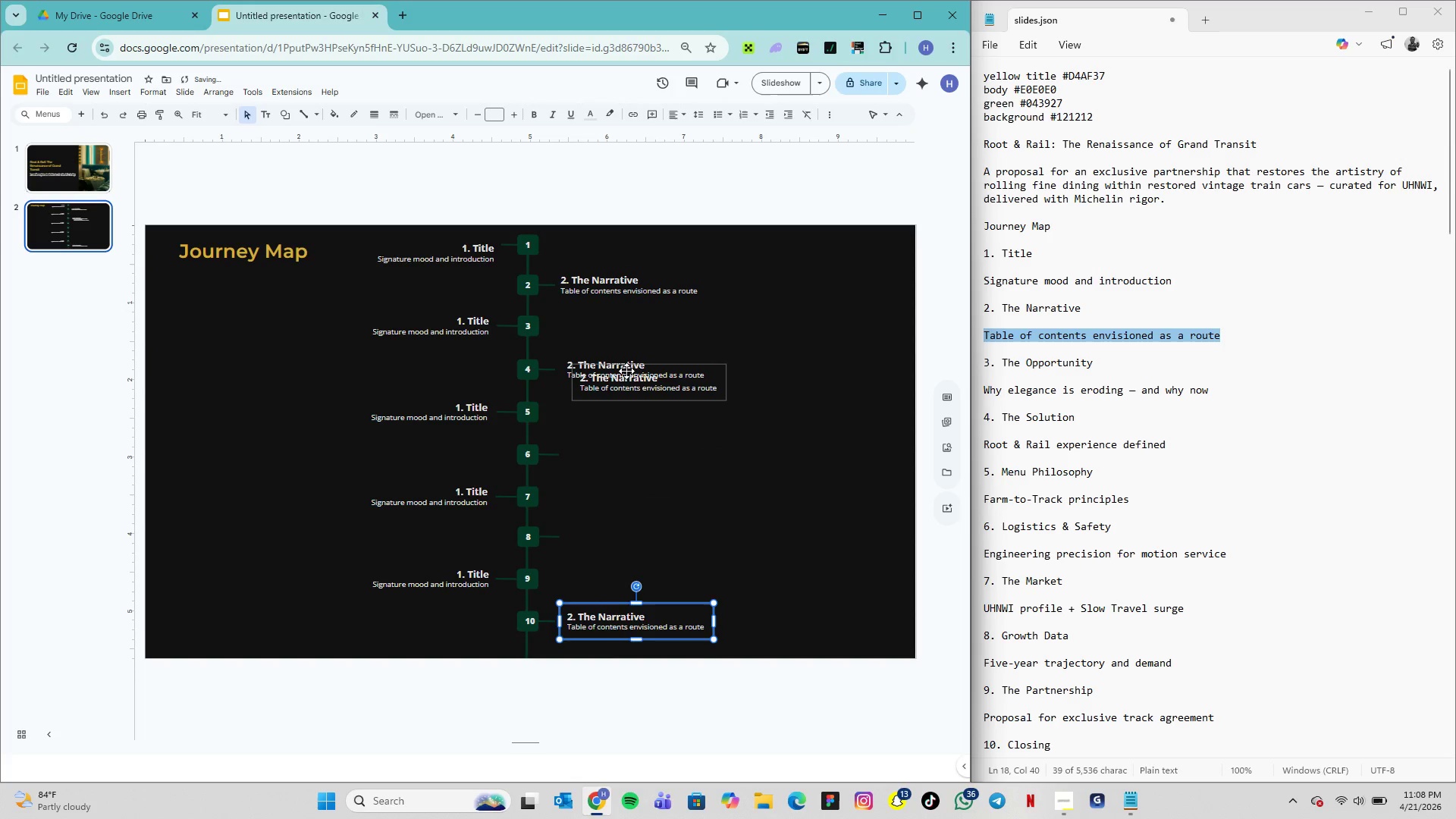 
left_click_drag(start_coordinate=[629, 368], to_coordinate=[617, 524])
 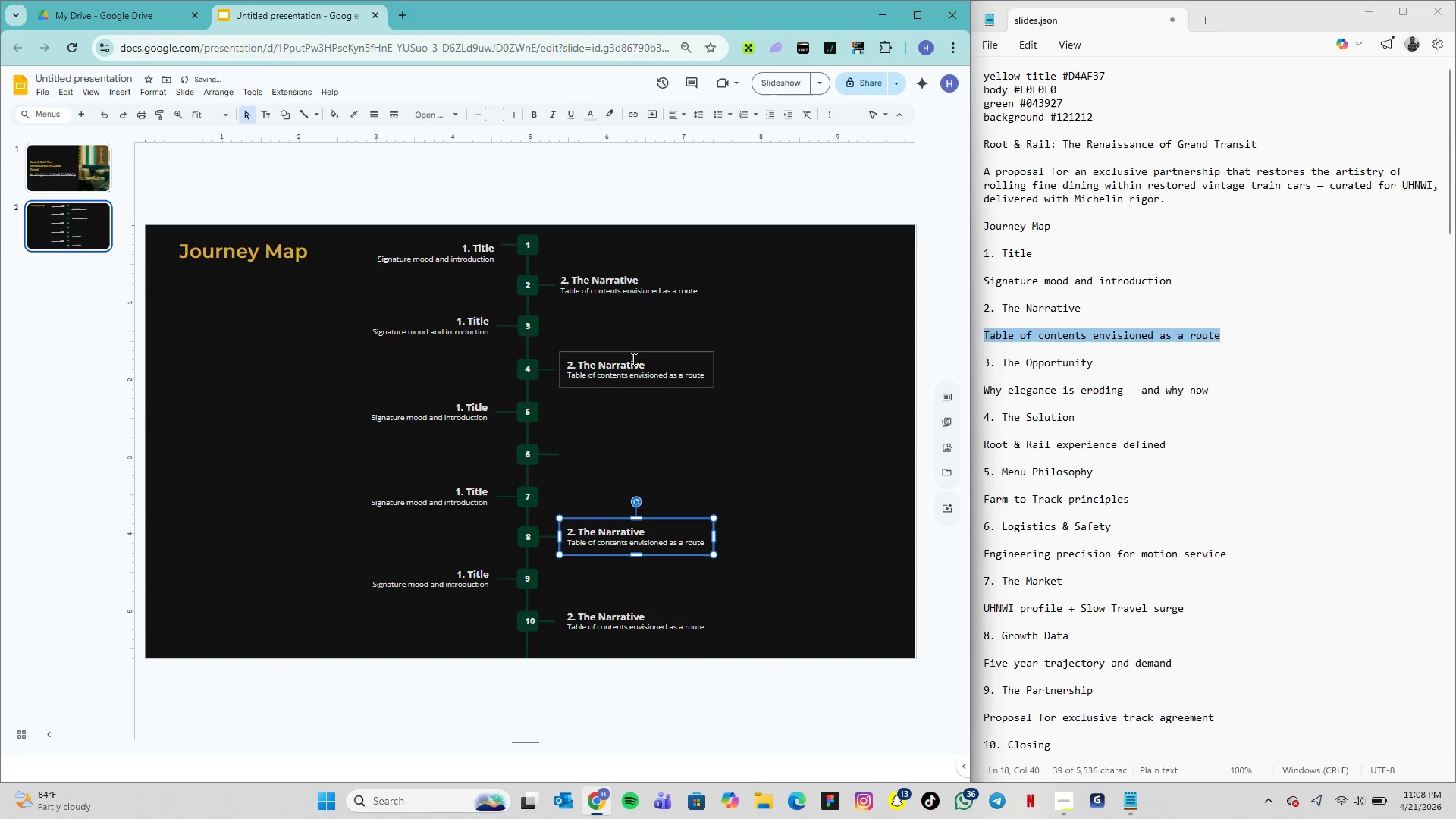 
left_click([634, 356])
 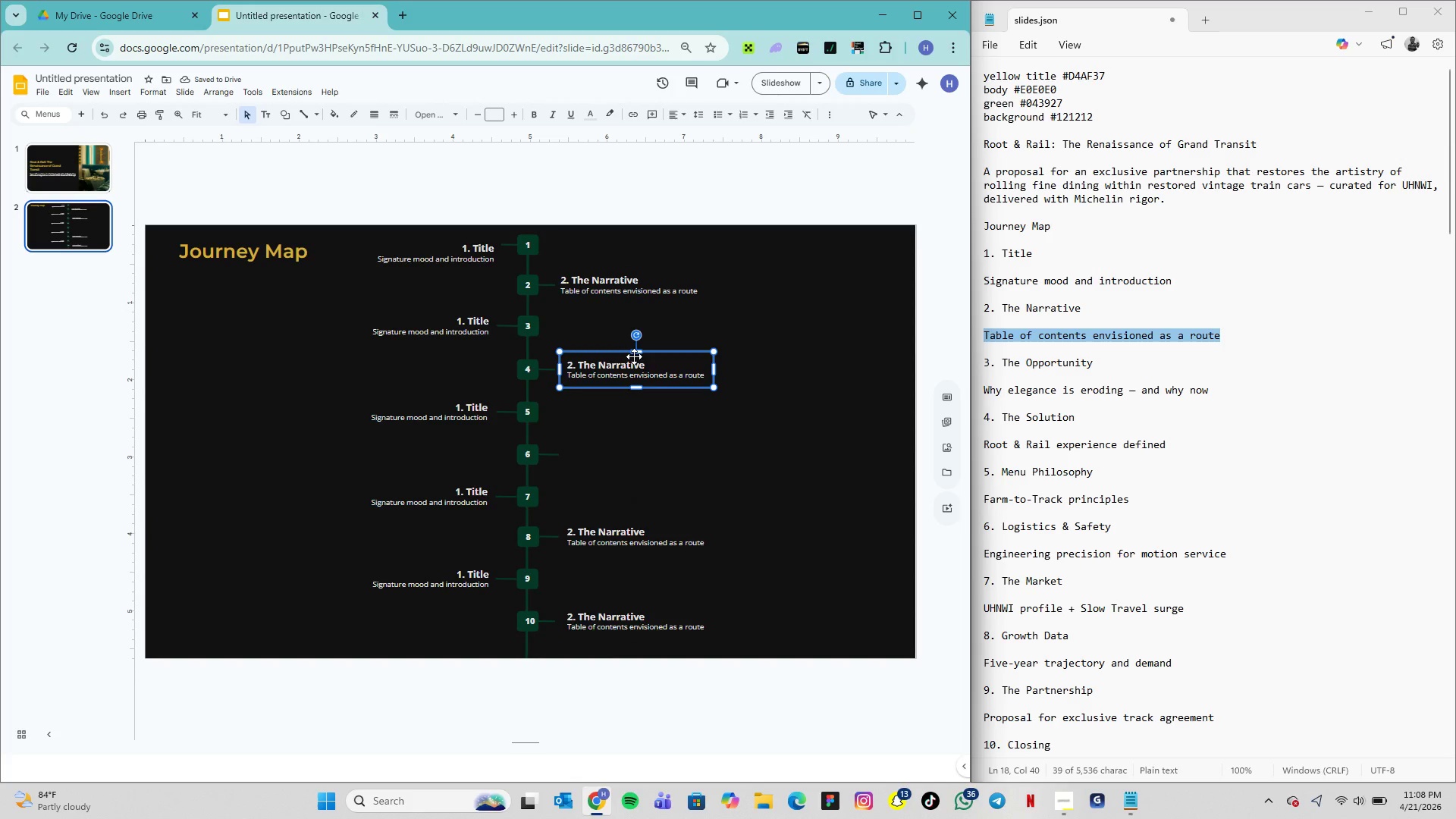 
key(Control+D)
 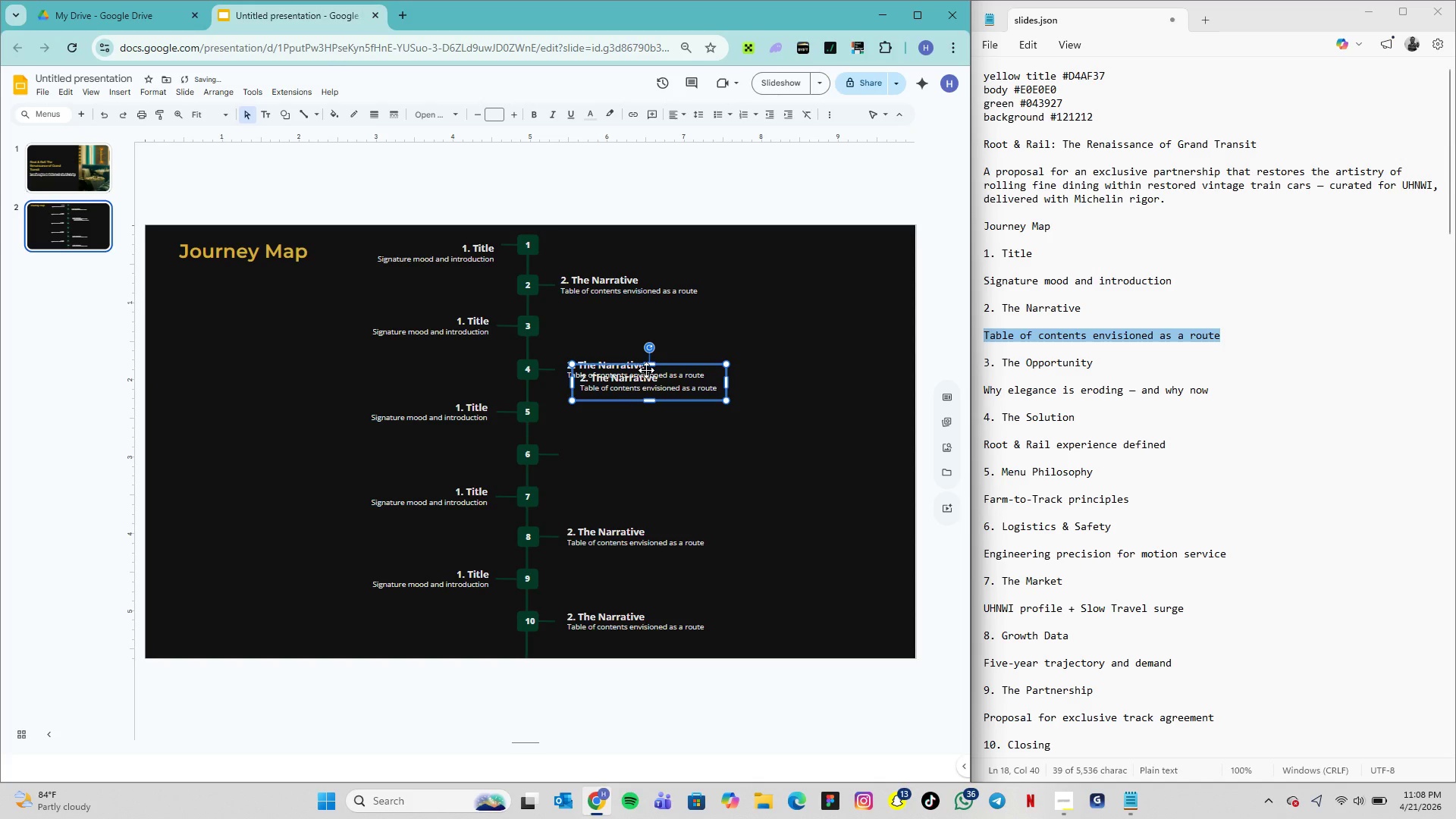 
left_click_drag(start_coordinate=[646, 370], to_coordinate=[638, 444])
 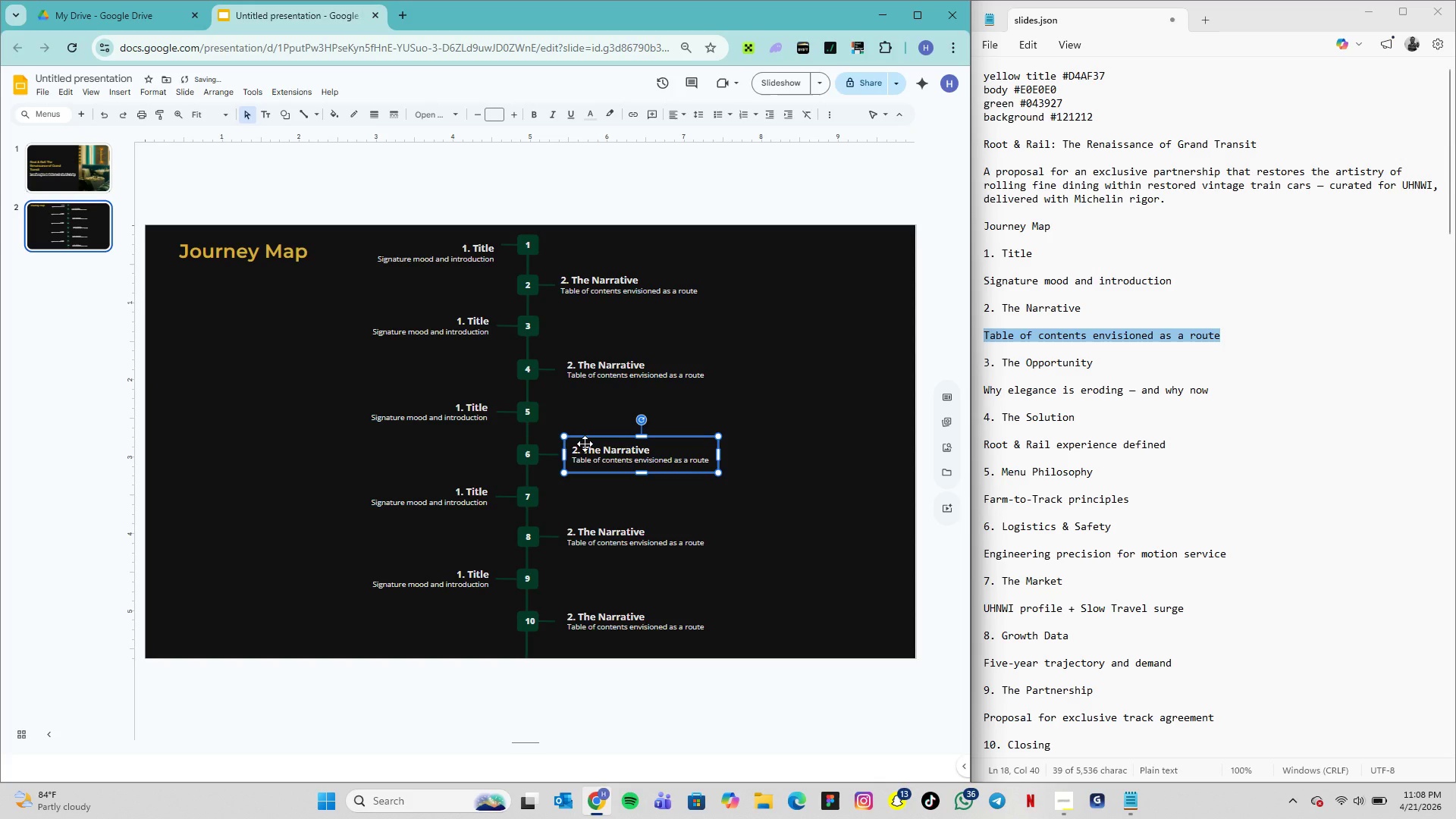 
key(ArrowLeft)
 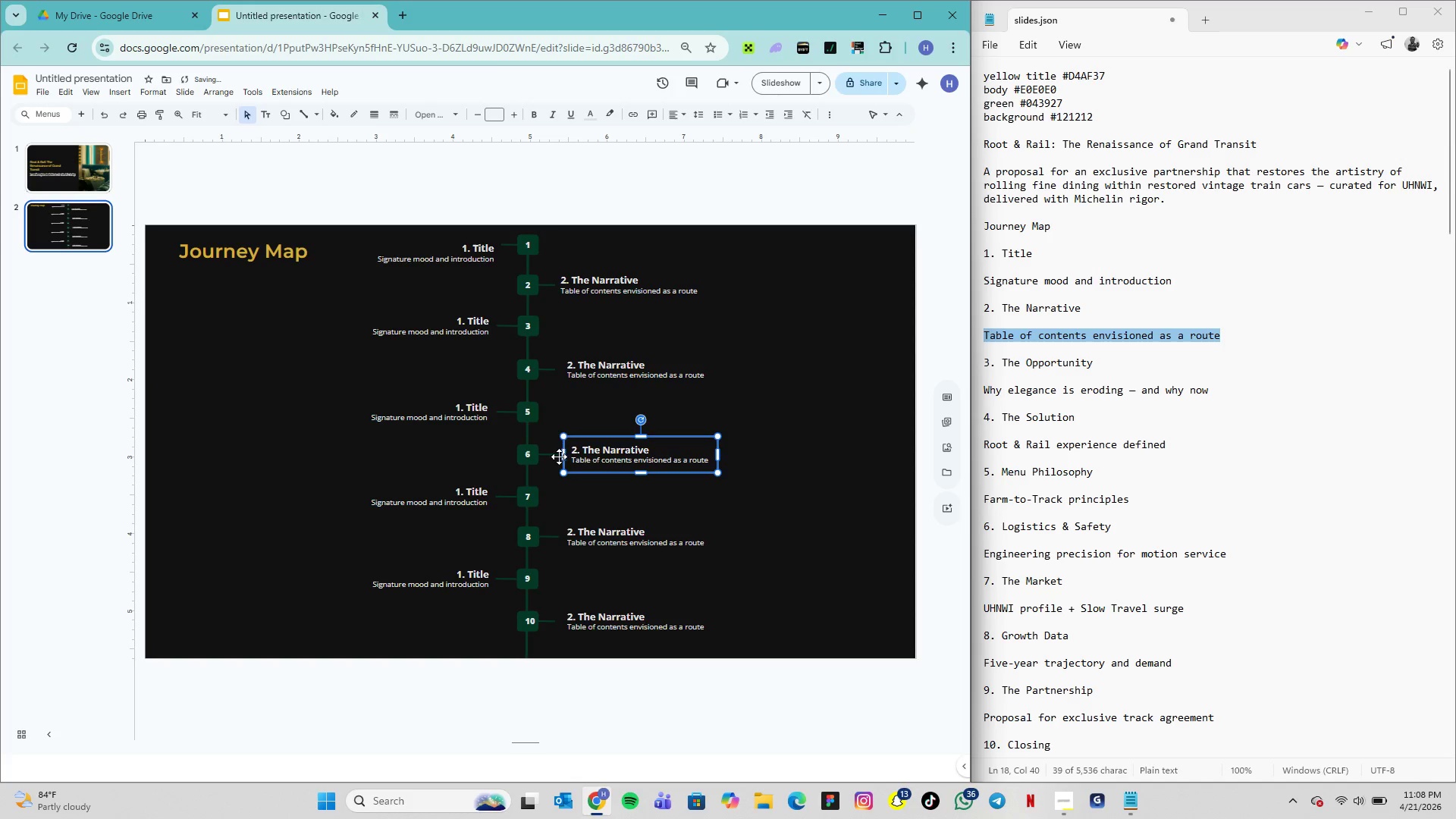 
key(ArrowLeft)
 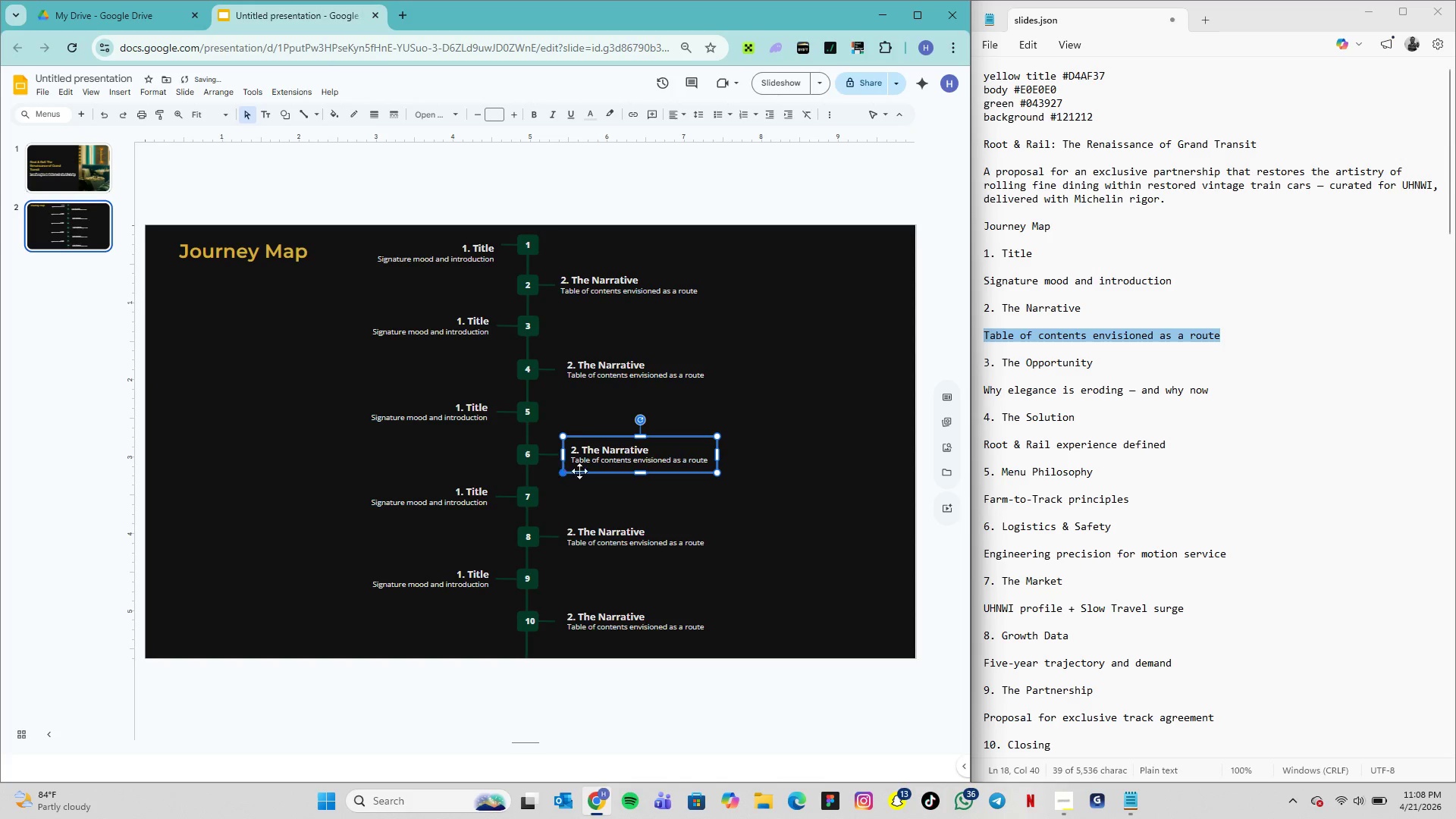 
key(ArrowLeft)
 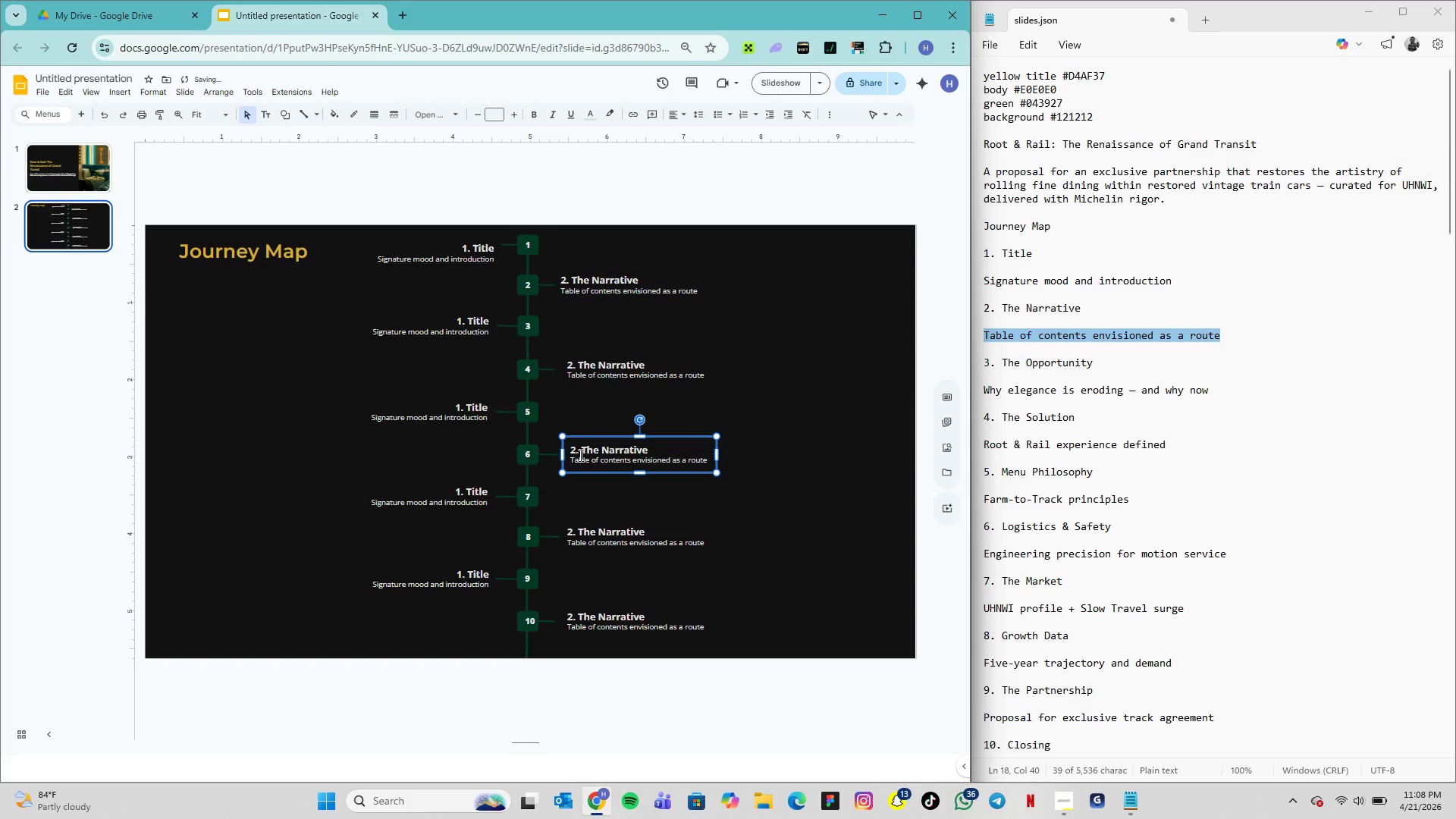 
key(ArrowLeft)
 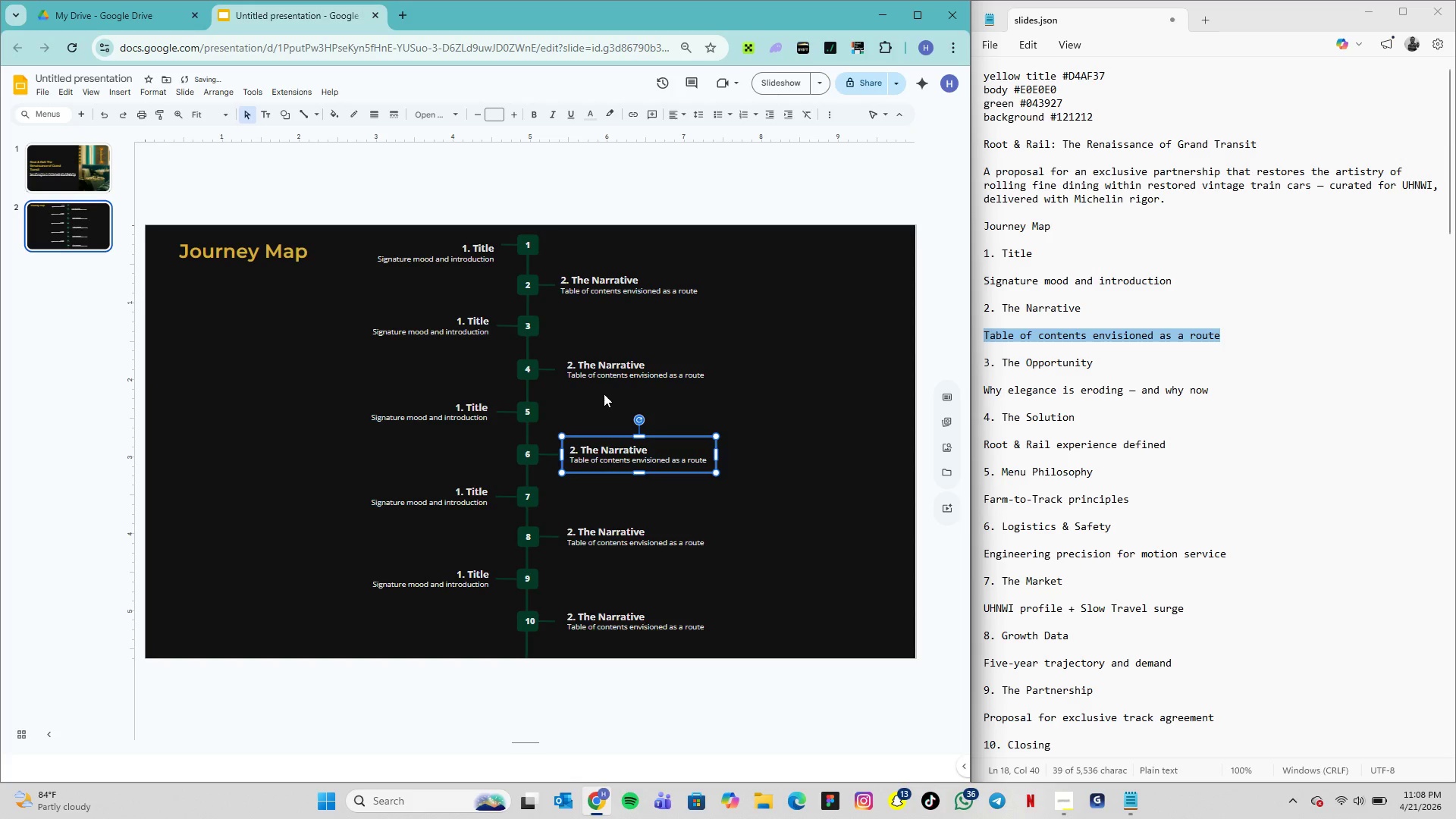 
key(ArrowLeft)
 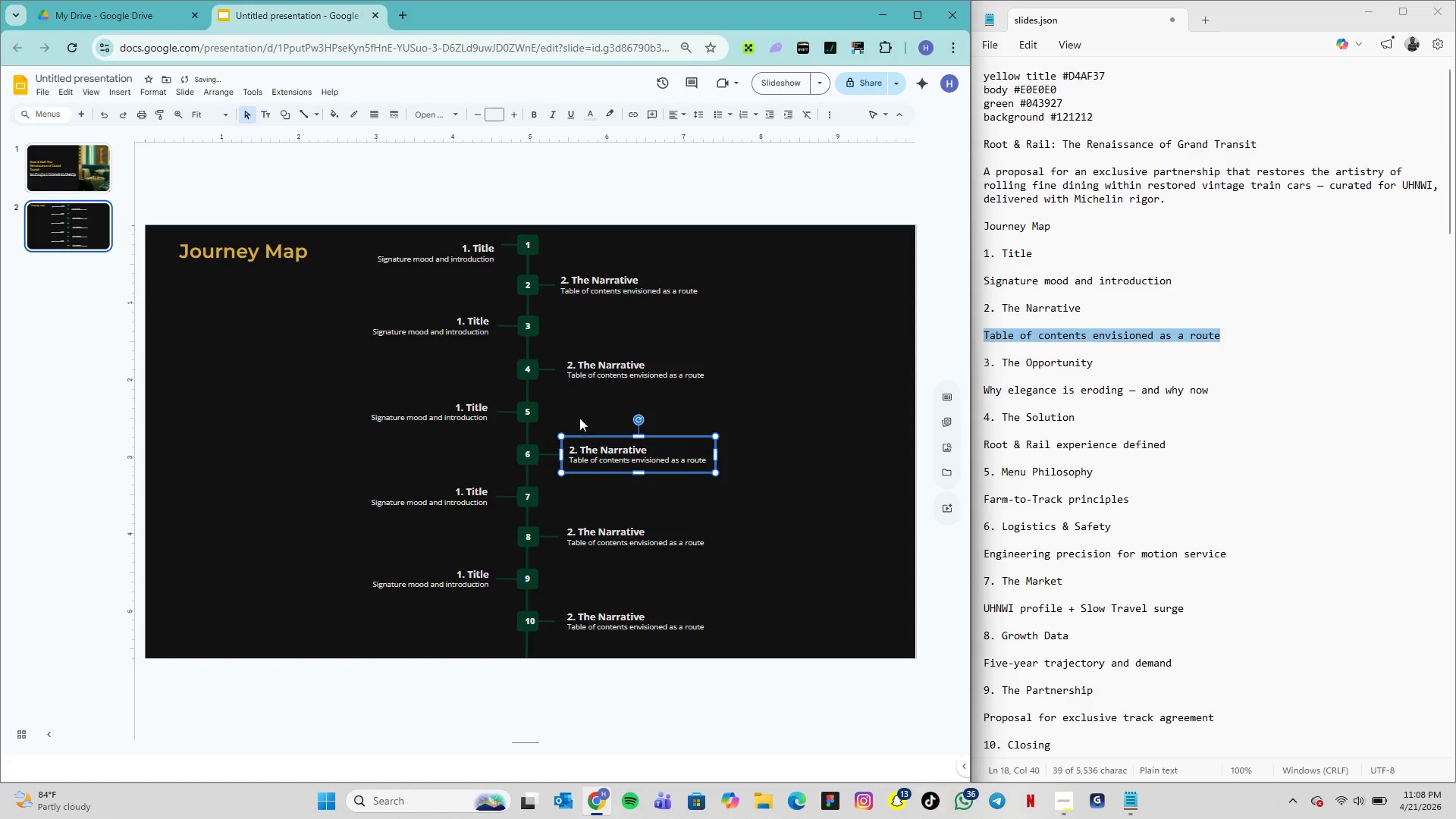 
key(ArrowLeft)
 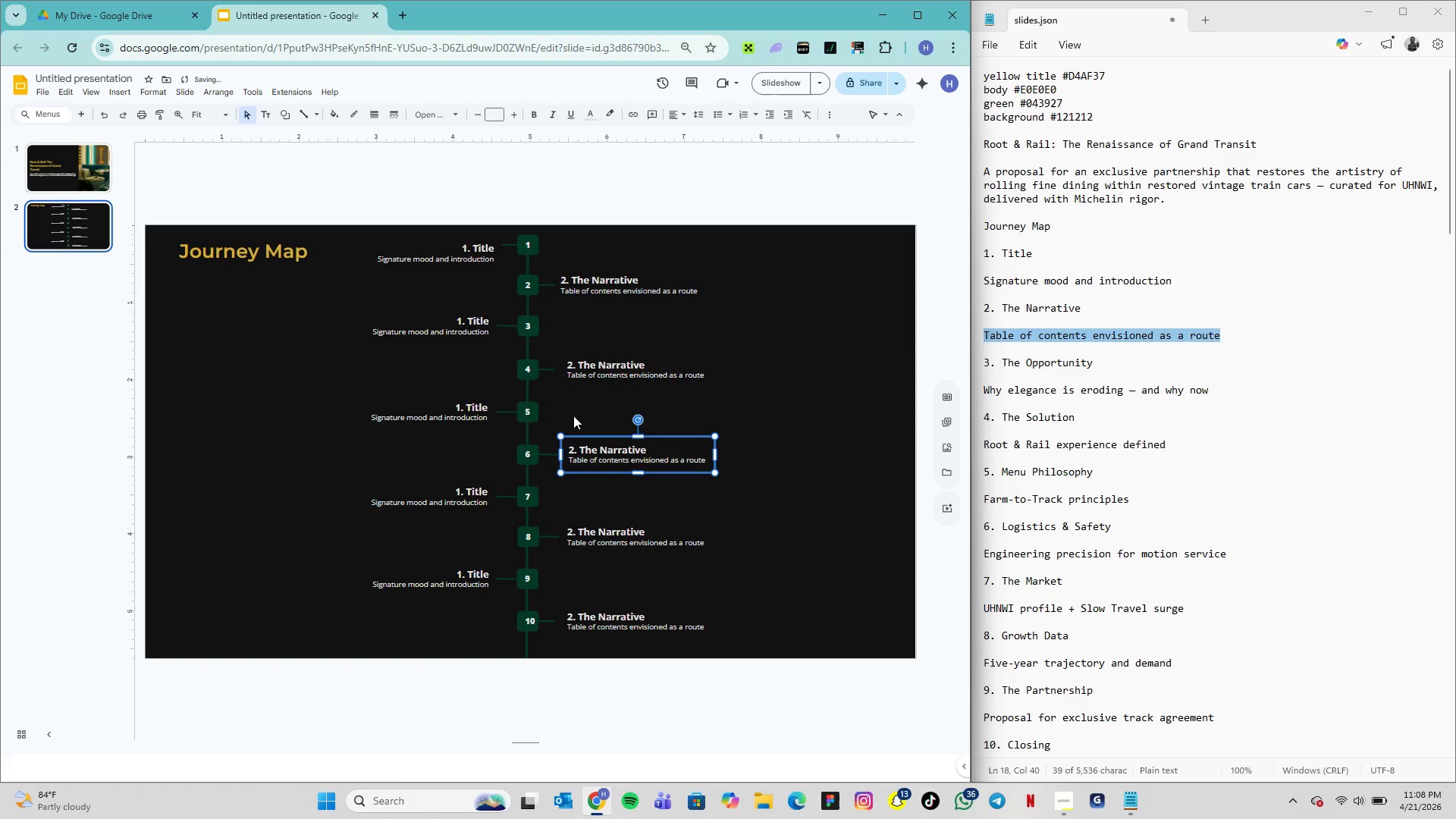 
key(ArrowLeft)
 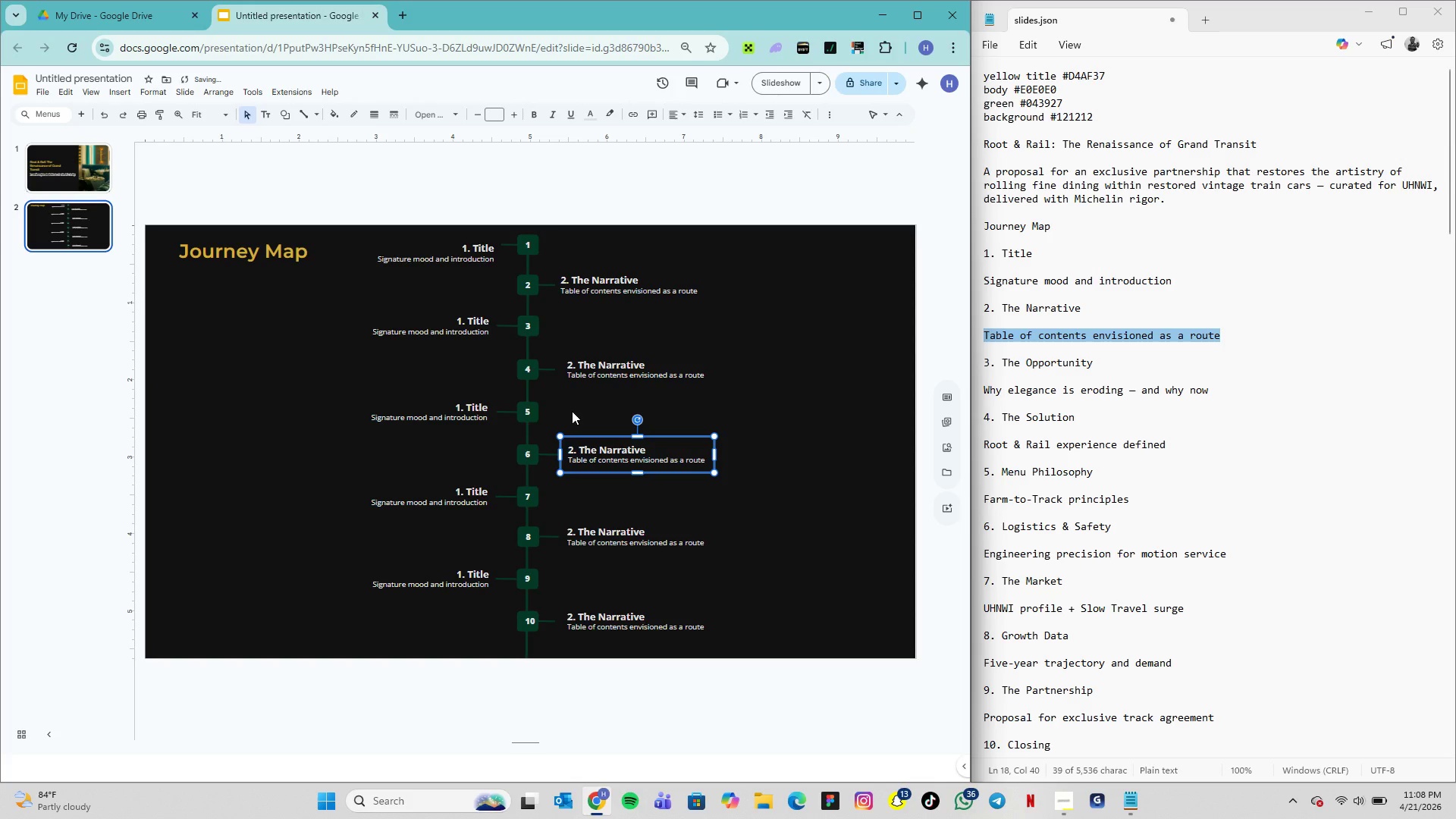 
left_click([572, 411])
 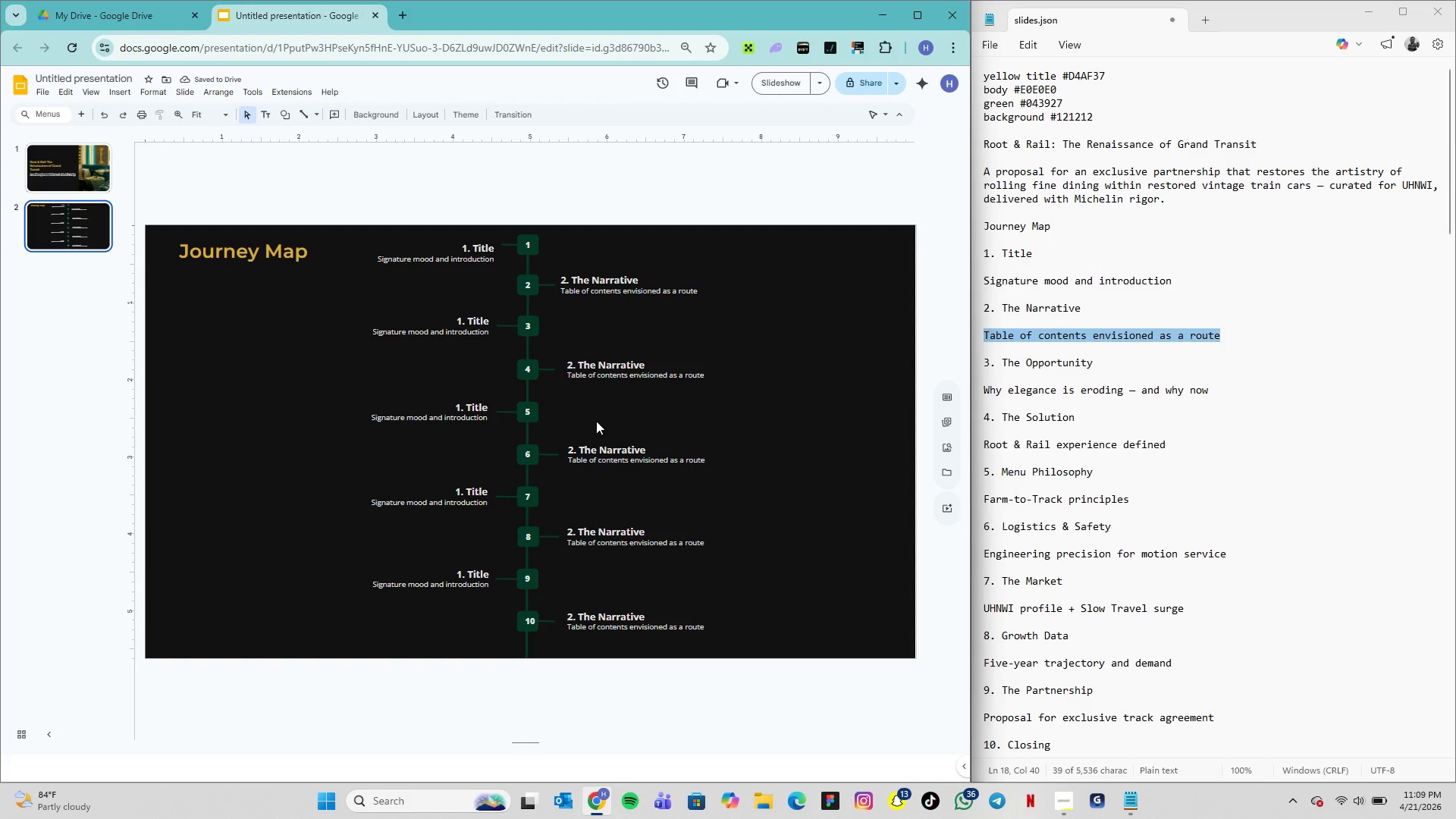 
mouse_move([617, 431])
 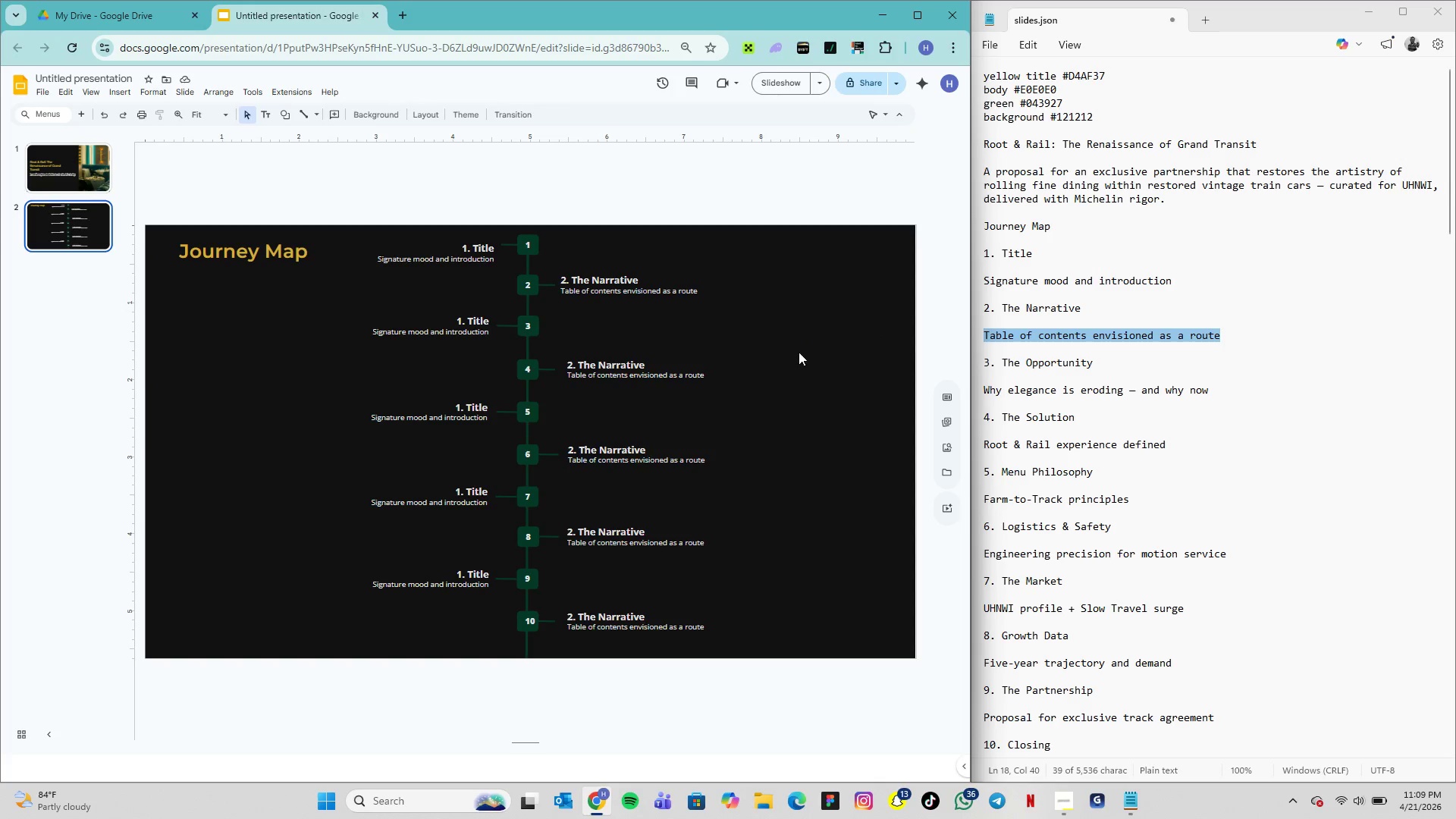 
wait(10.21)
 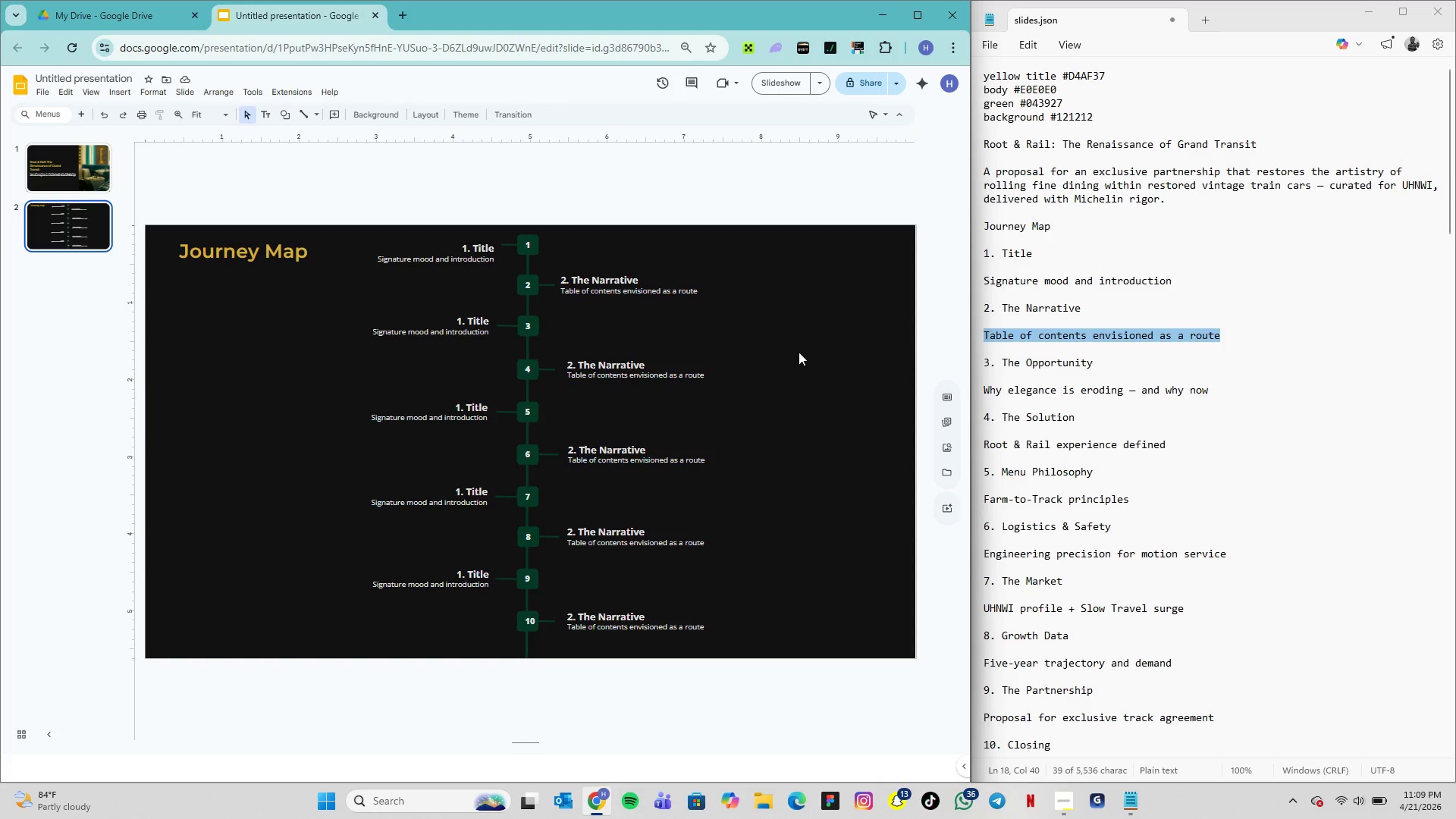 
left_click([1061, 808])